 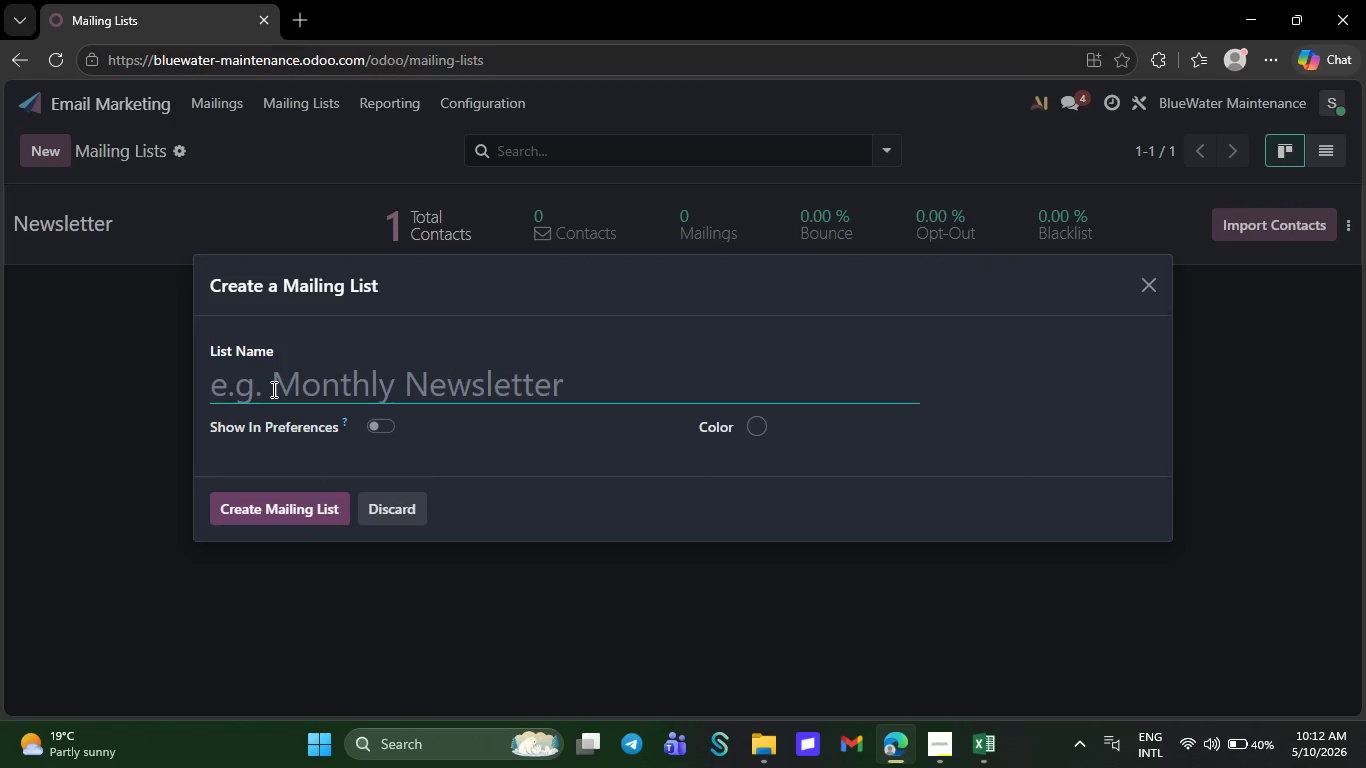 
key(Control+V)
 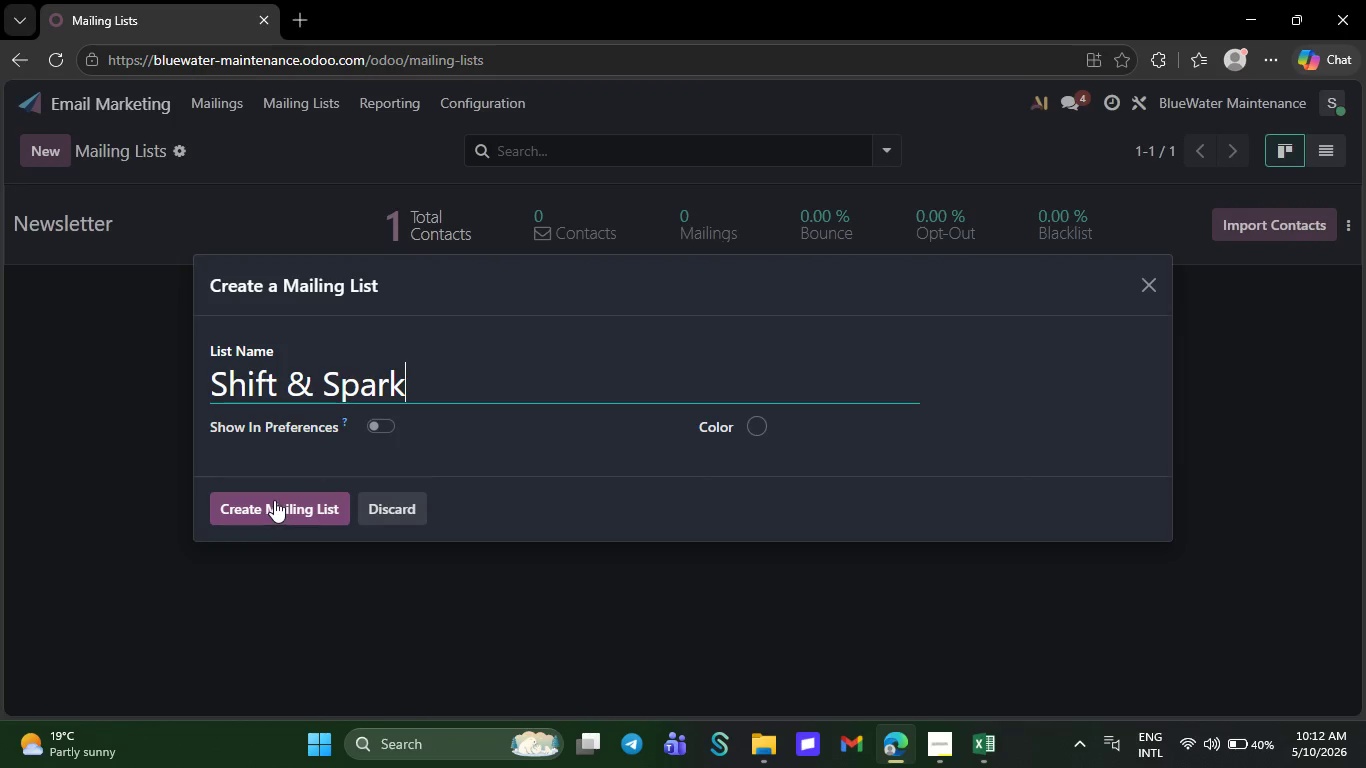 
left_click([274, 500])
 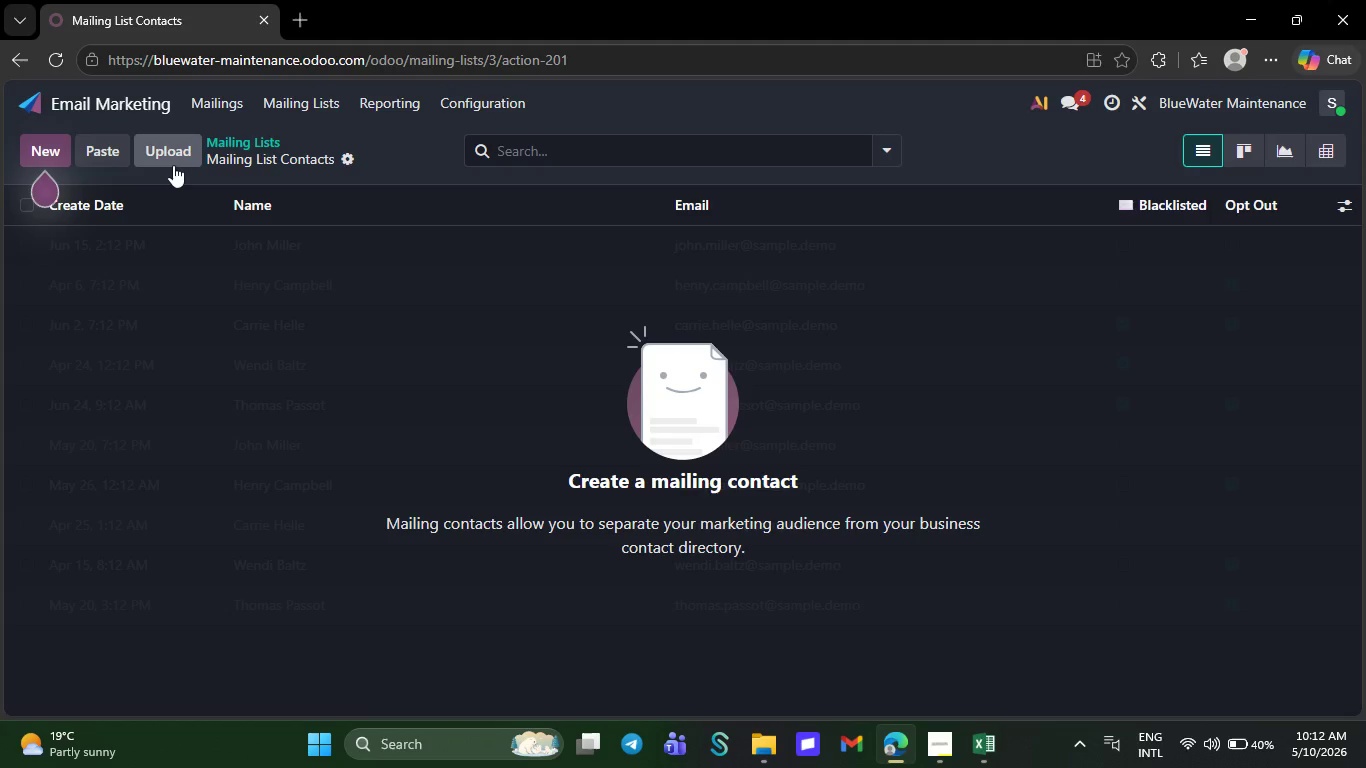 
left_click([173, 165])
 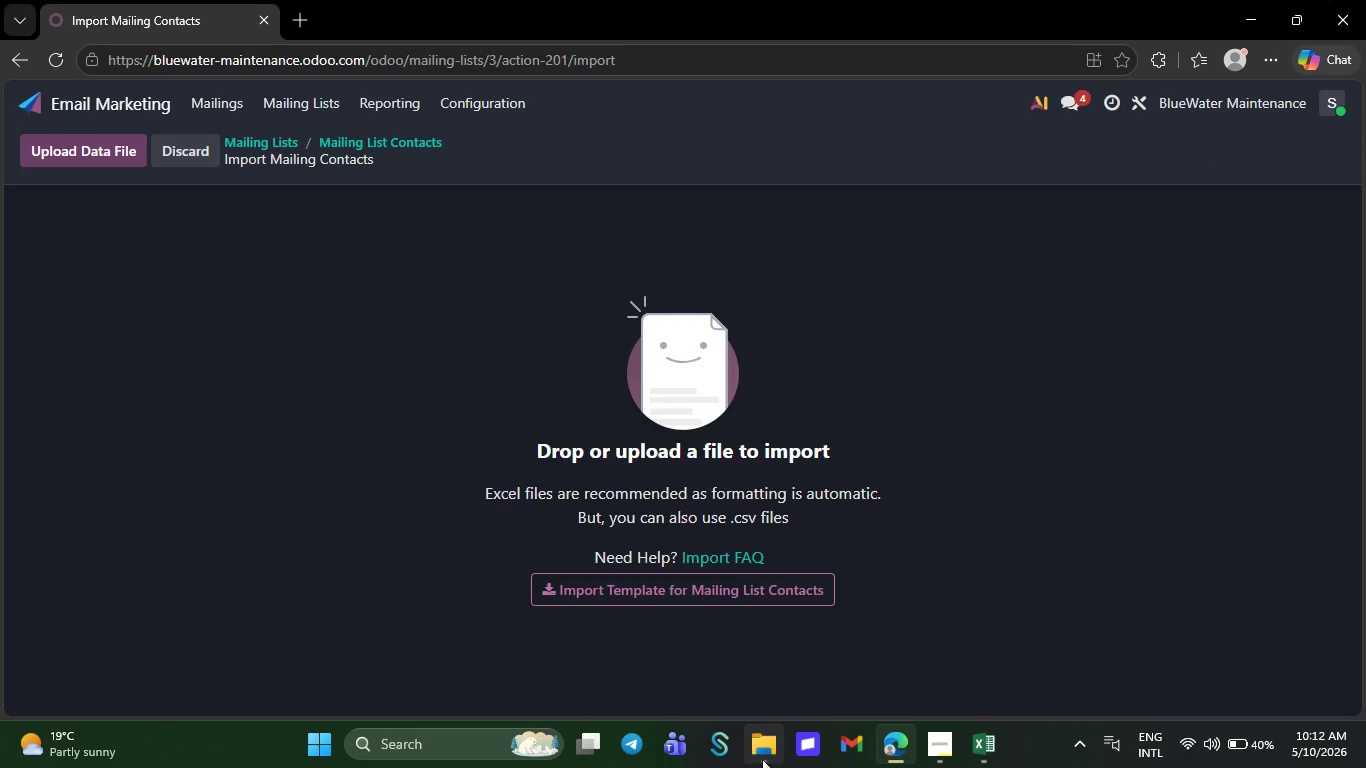 
left_click([762, 746])
 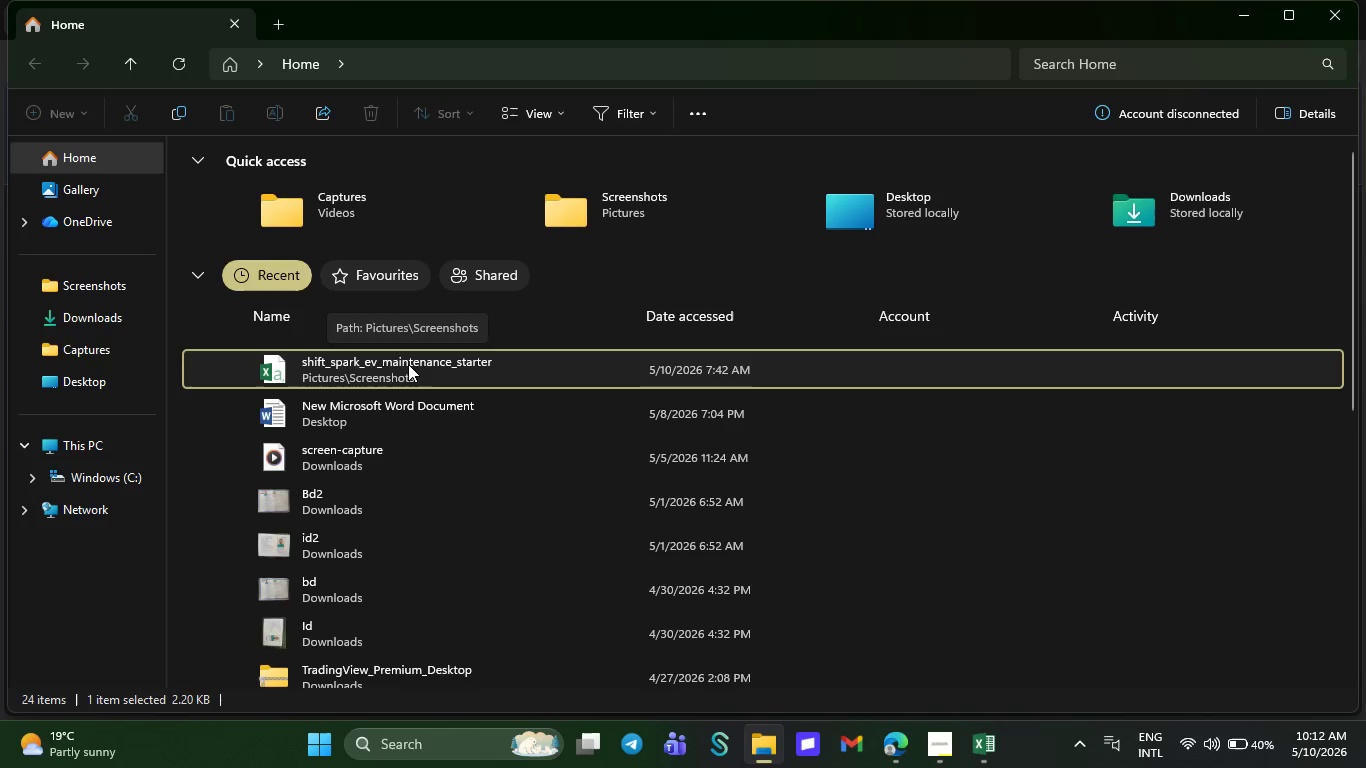 
left_click_drag(start_coordinate=[408, 364], to_coordinate=[685, 590])
 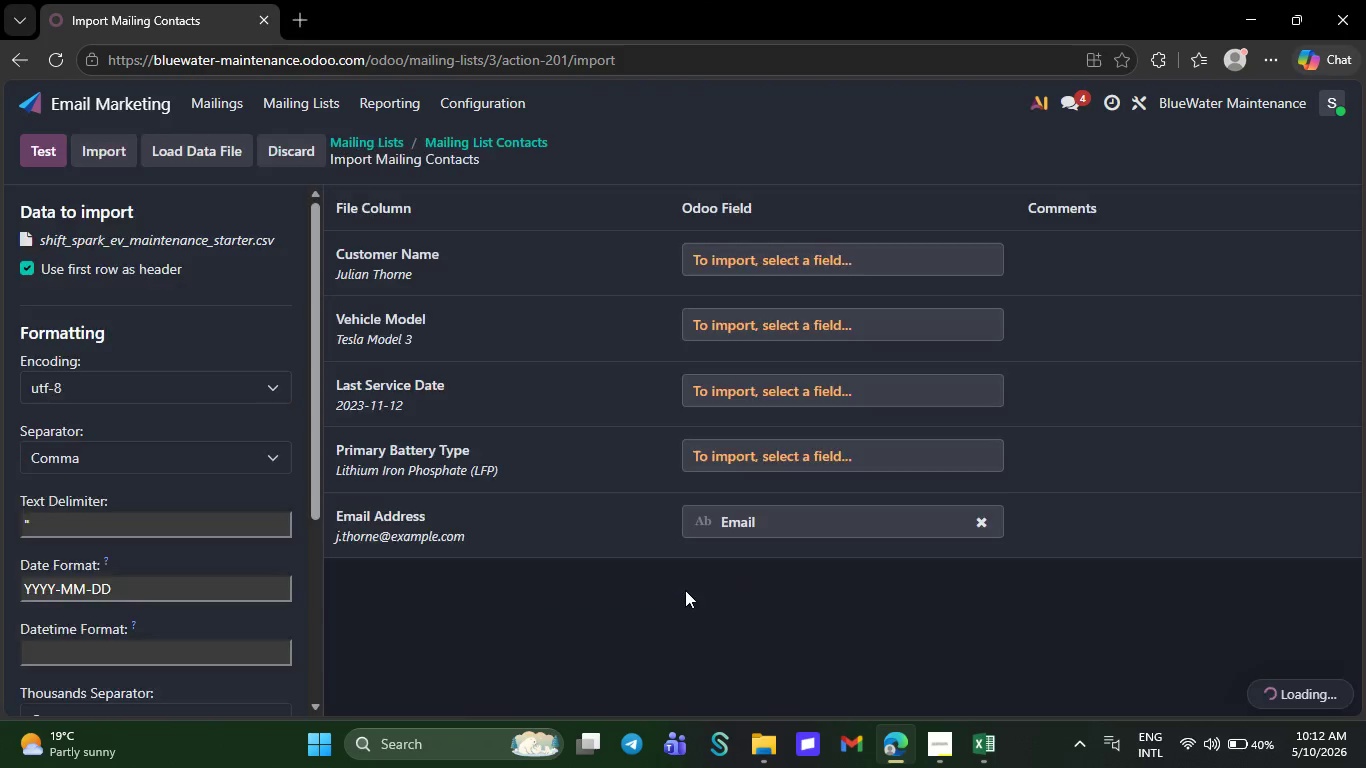 
key(Unknown)
 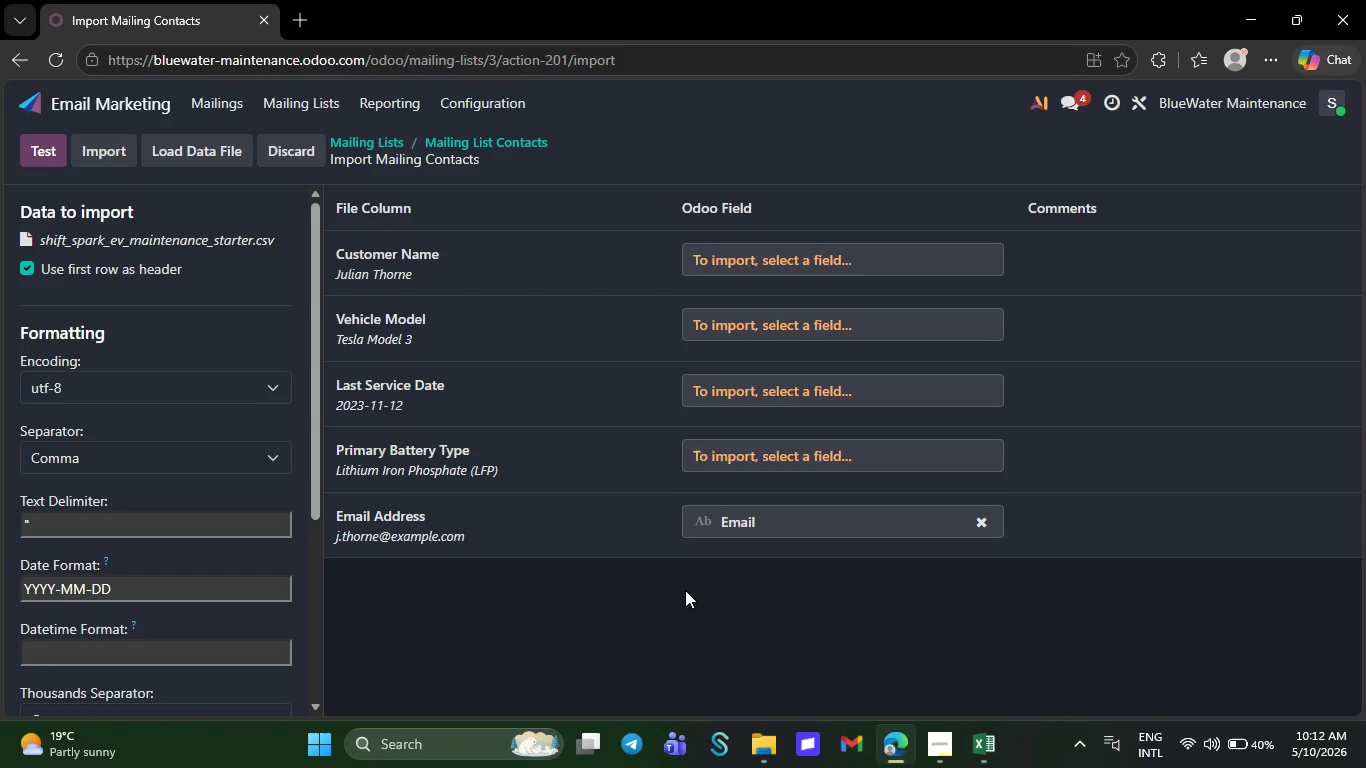 
wait(11.16)
 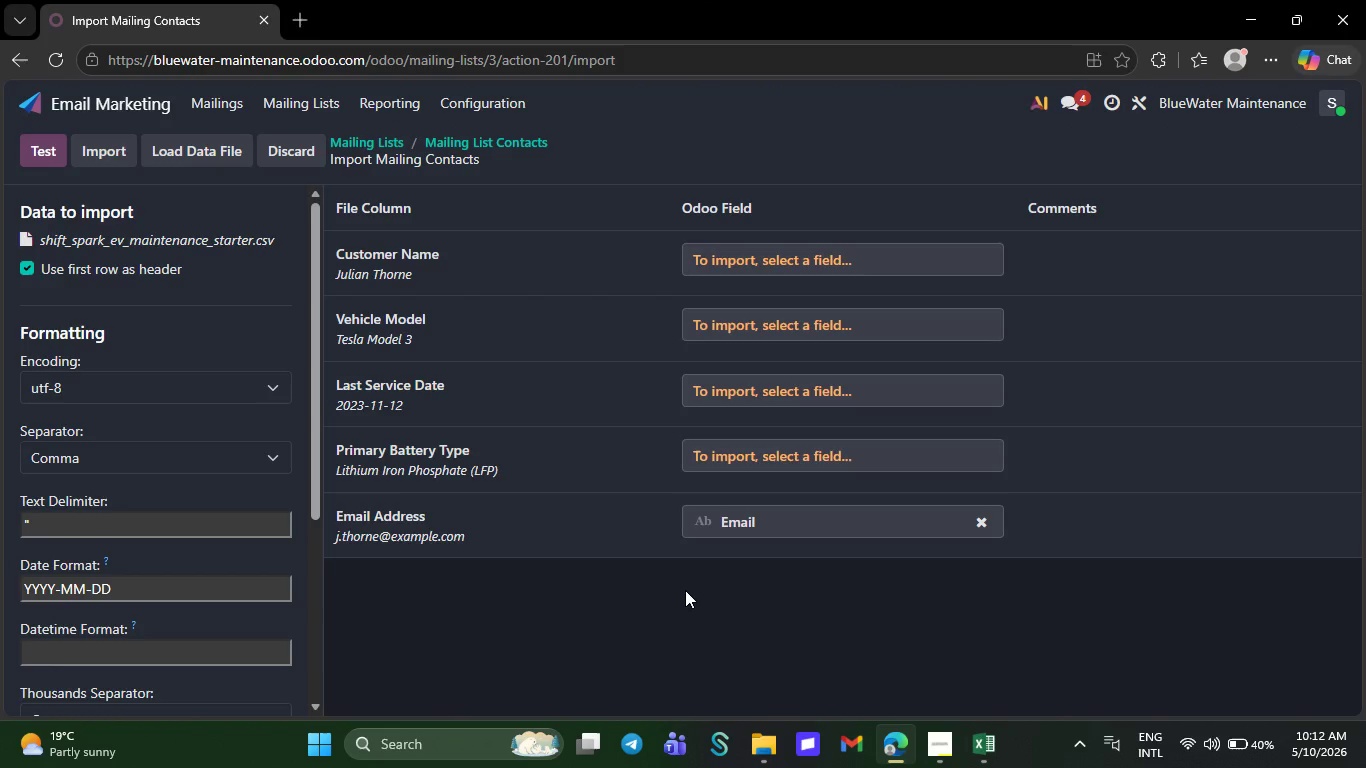 
left_click([751, 250])
 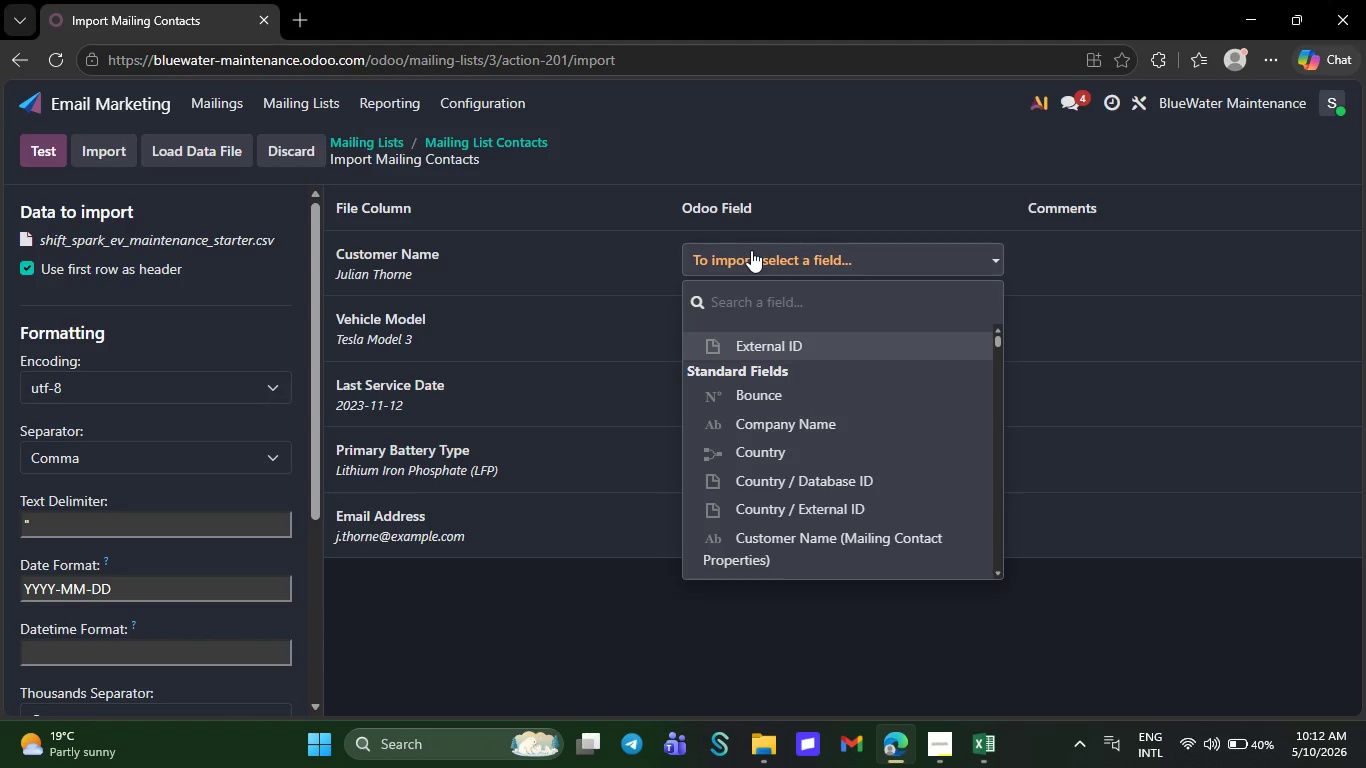 
wait(6.88)
 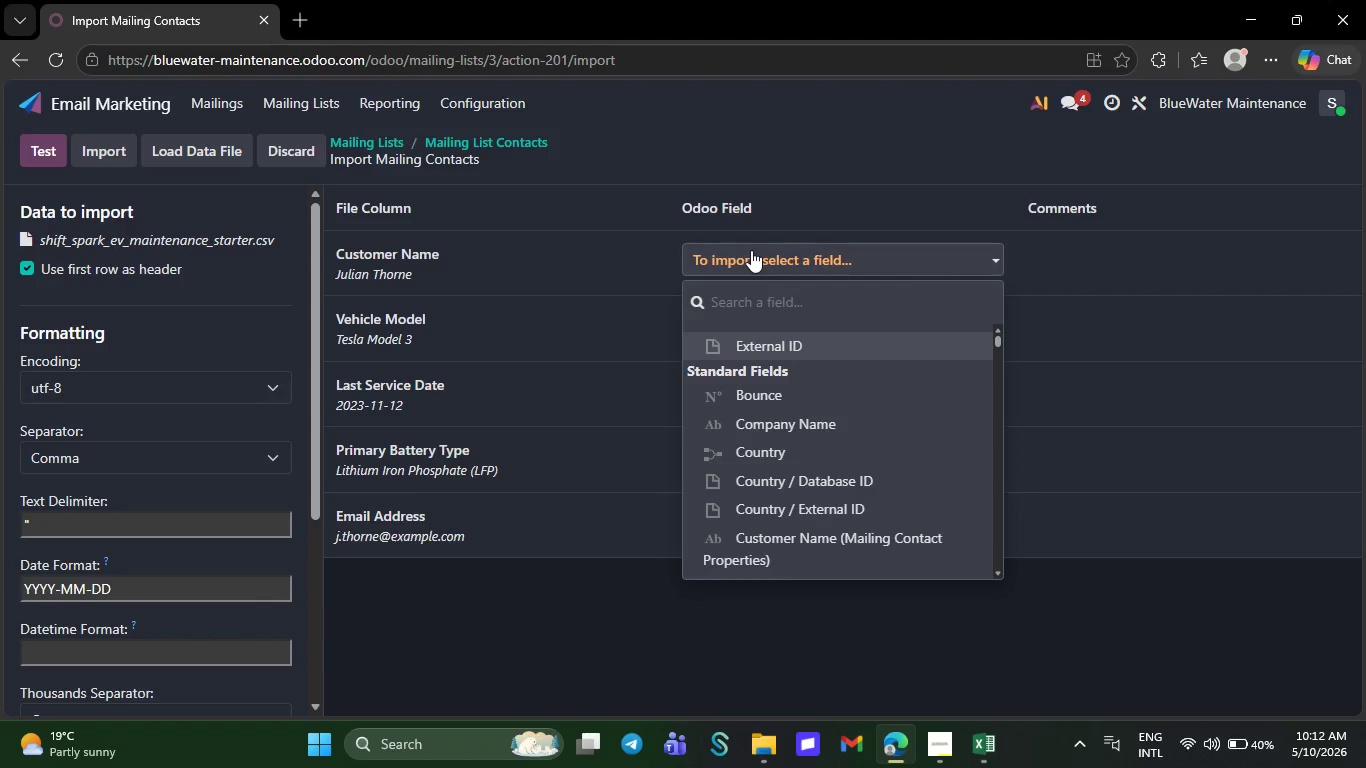 
key(C)
 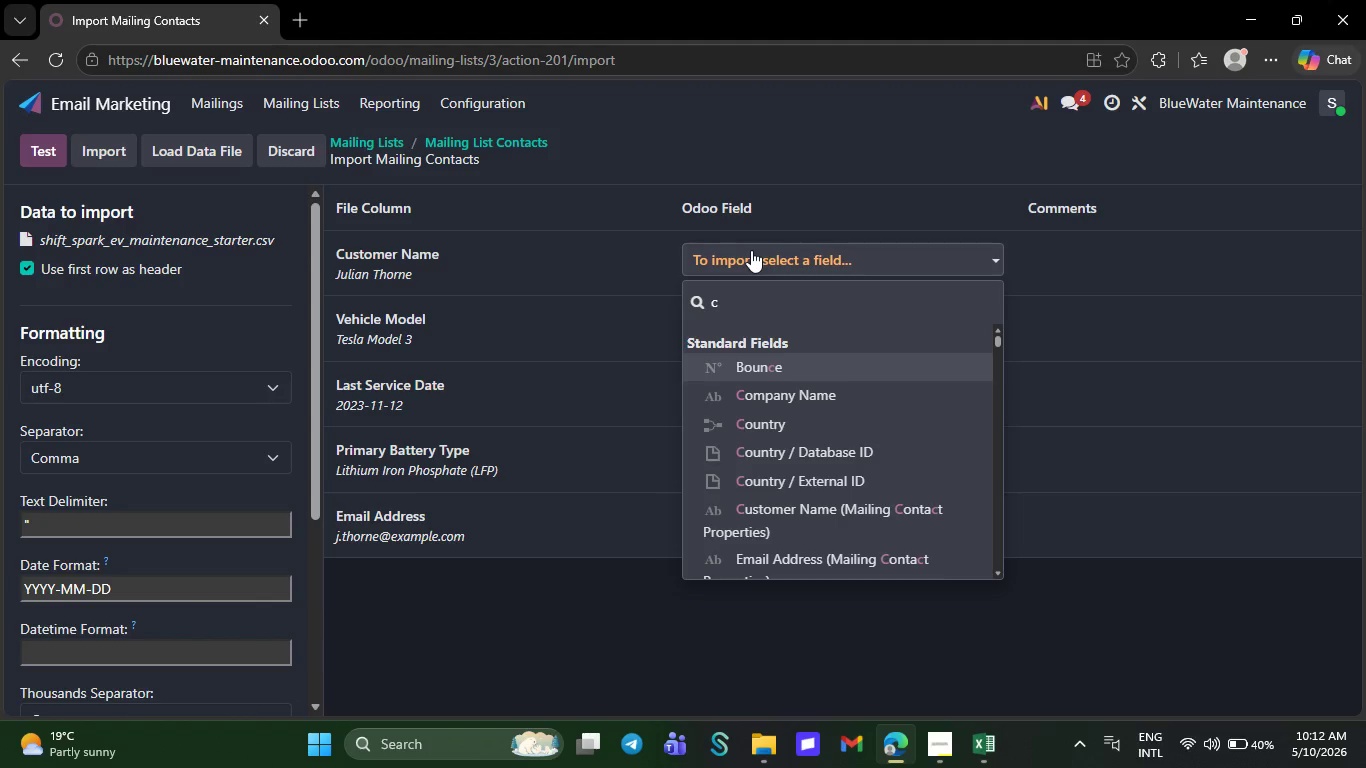 
key(U)
 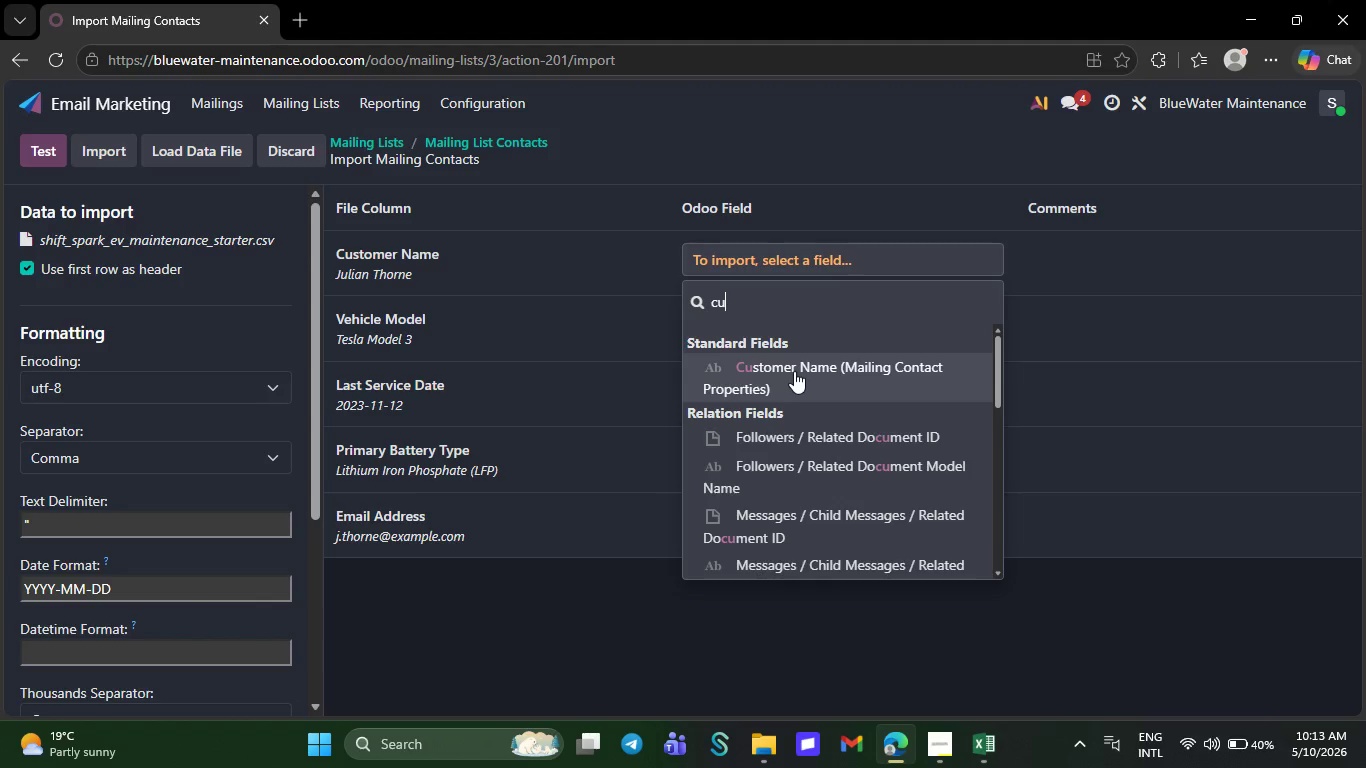 
left_click([794, 371])
 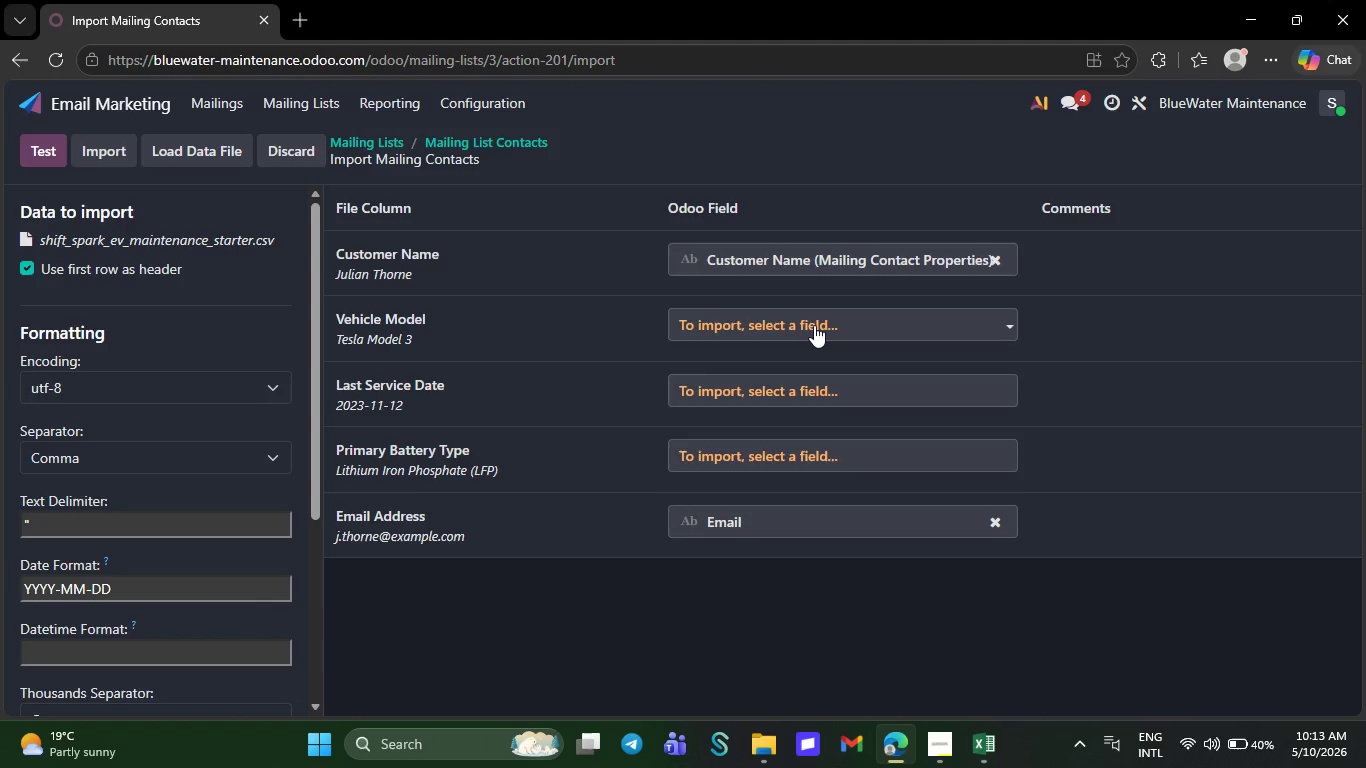 
left_click([814, 325])
 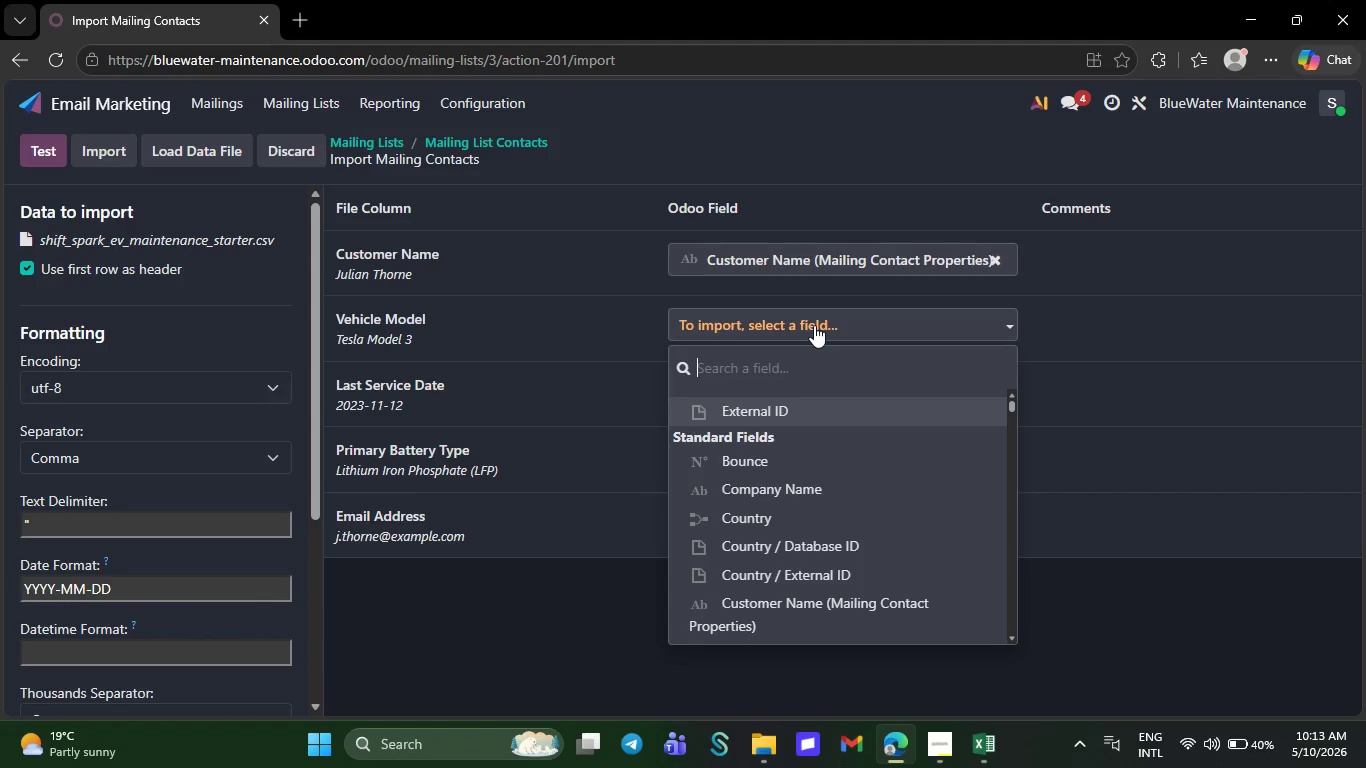 
type(ve)
 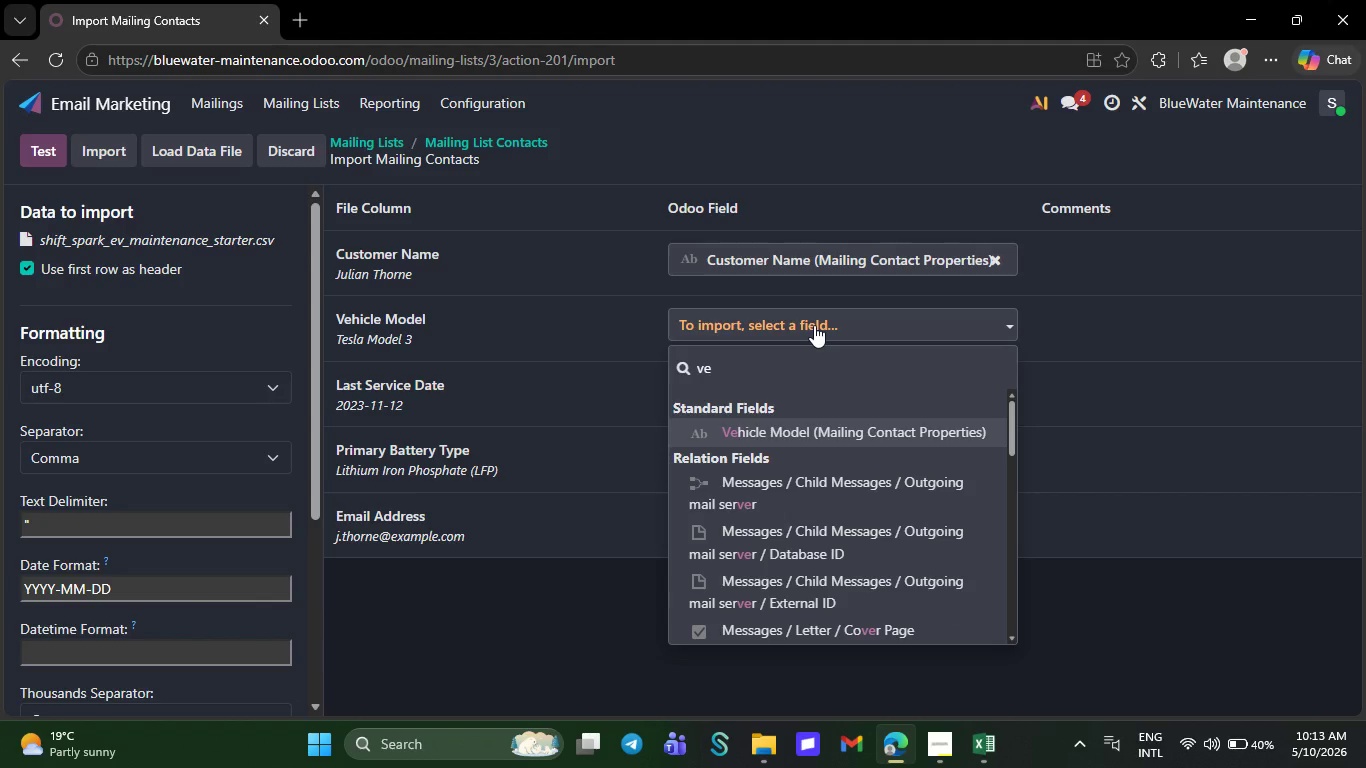 
type(hi)
 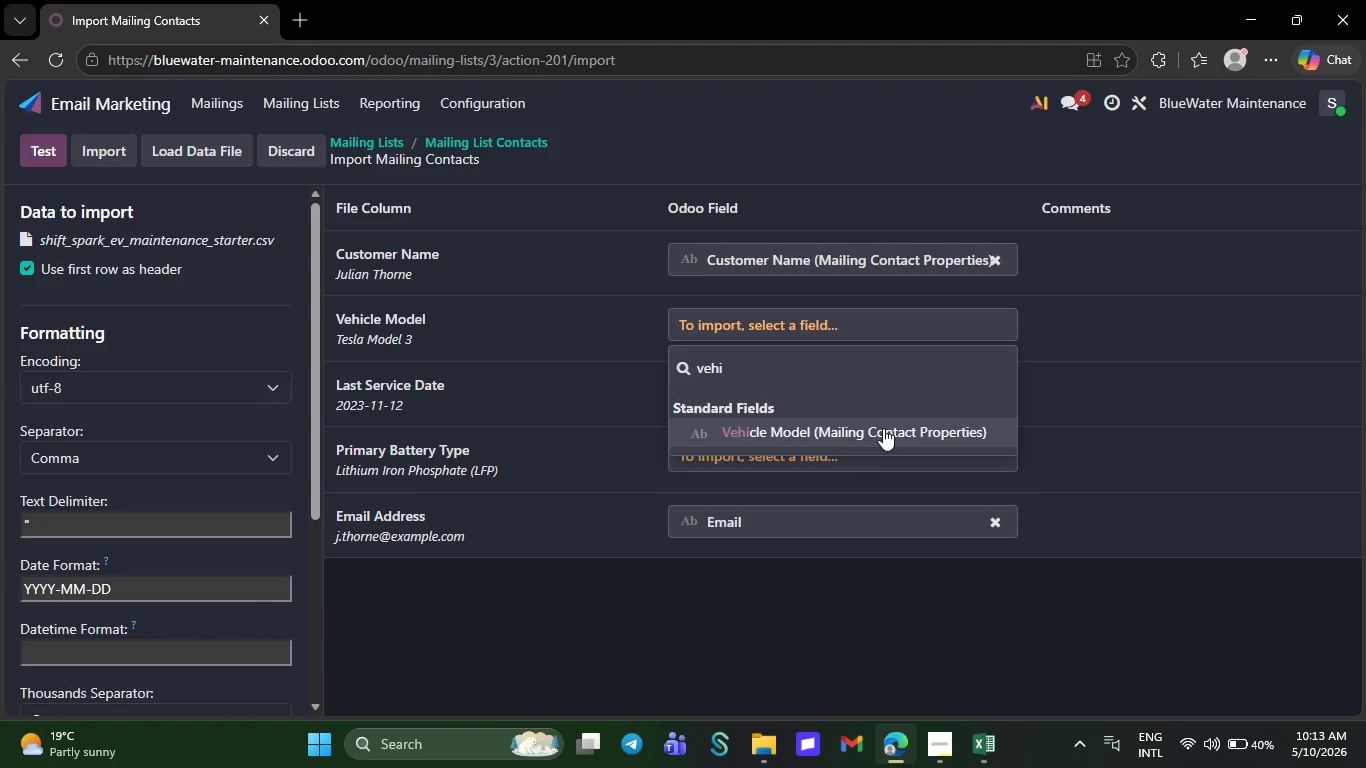 
left_click([883, 428])
 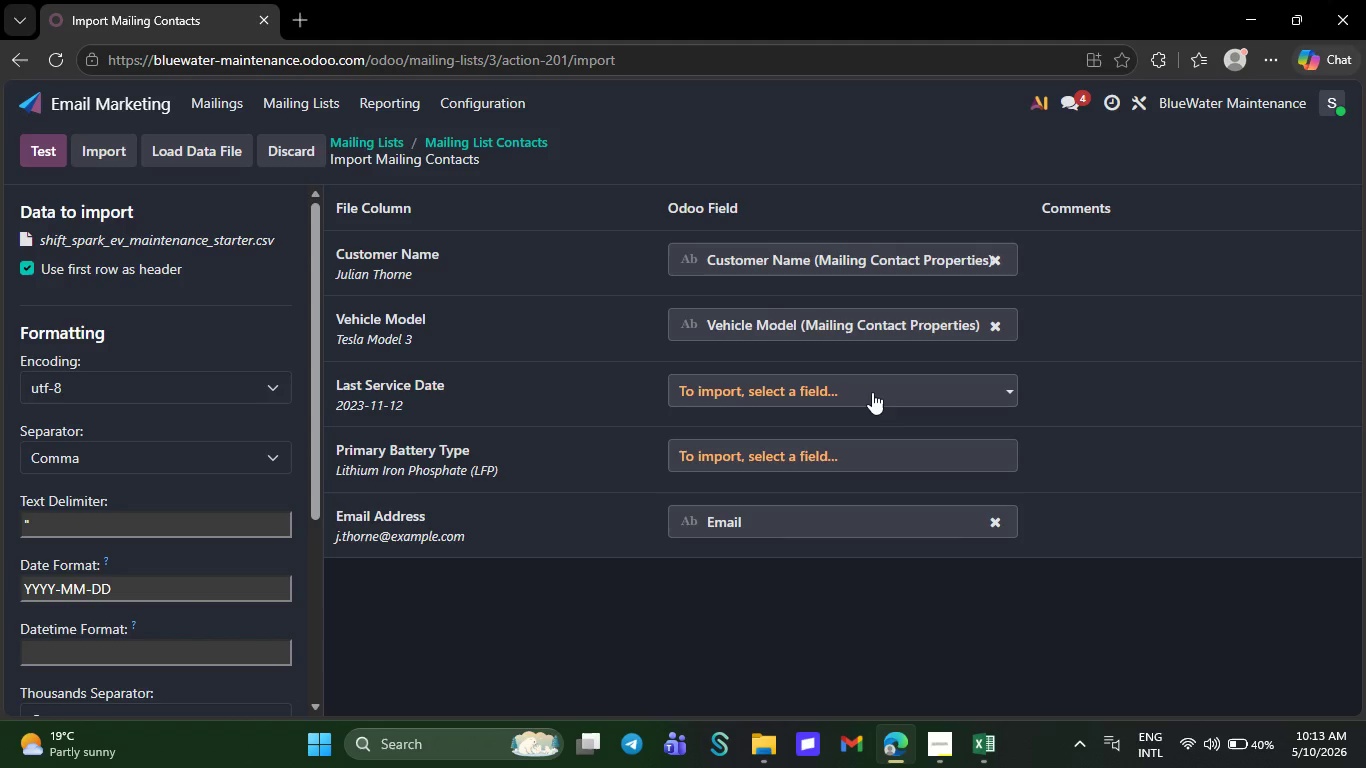 
left_click([872, 392])
 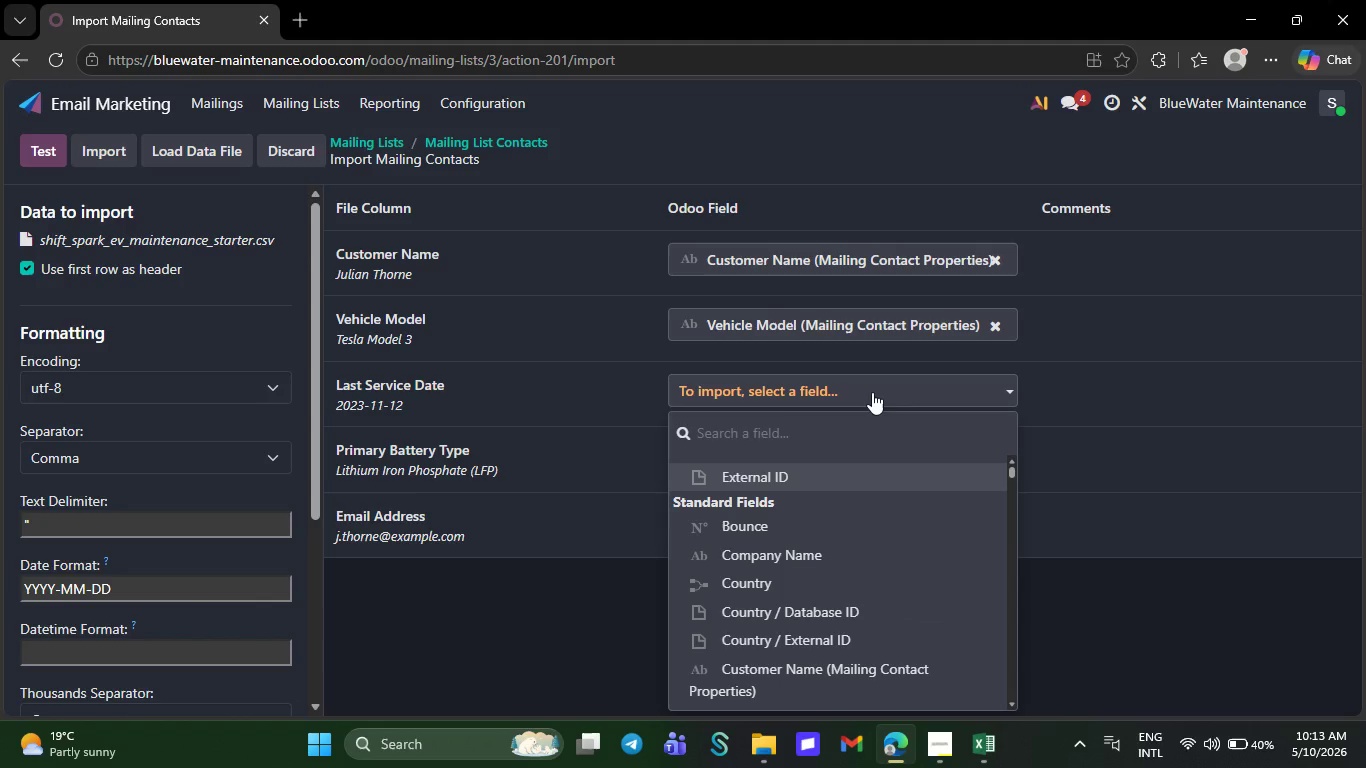 
type(las)
 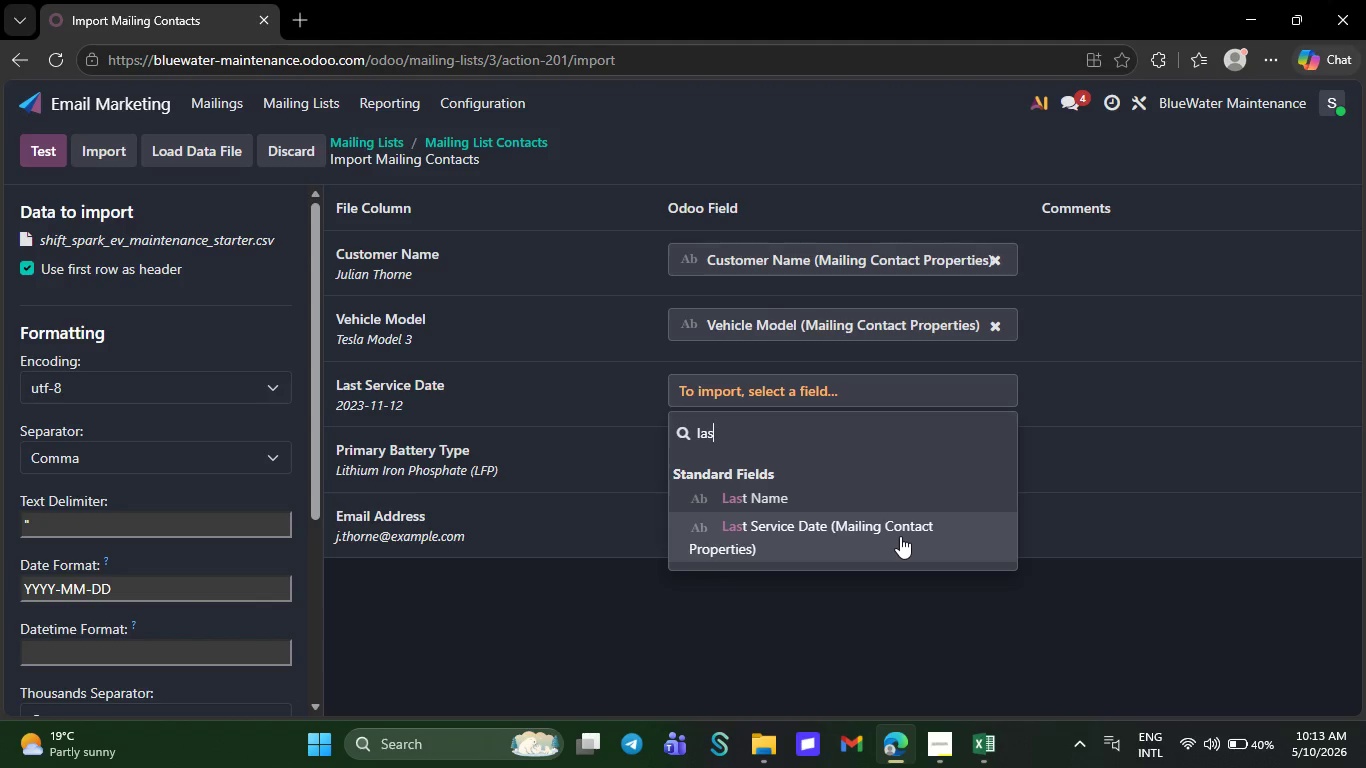 
left_click([900, 536])
 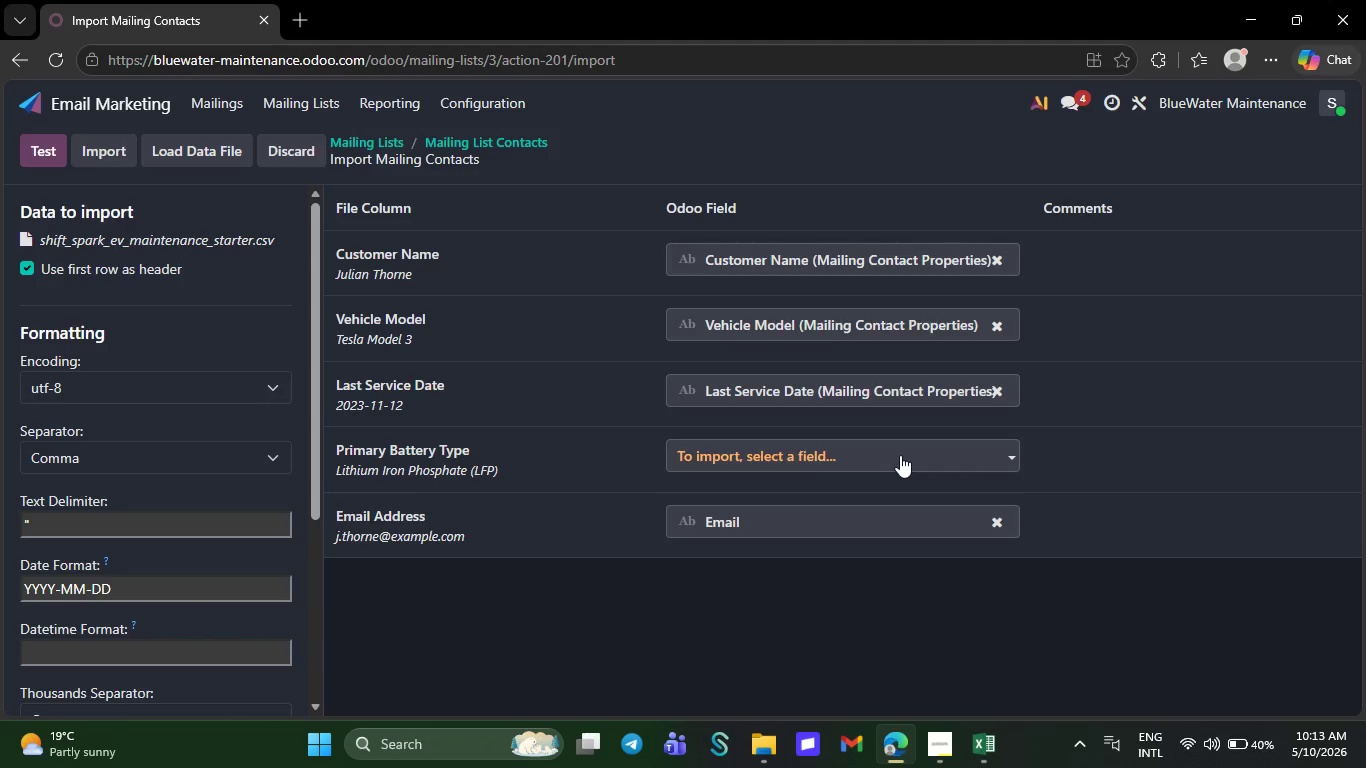 
left_click([900, 455])
 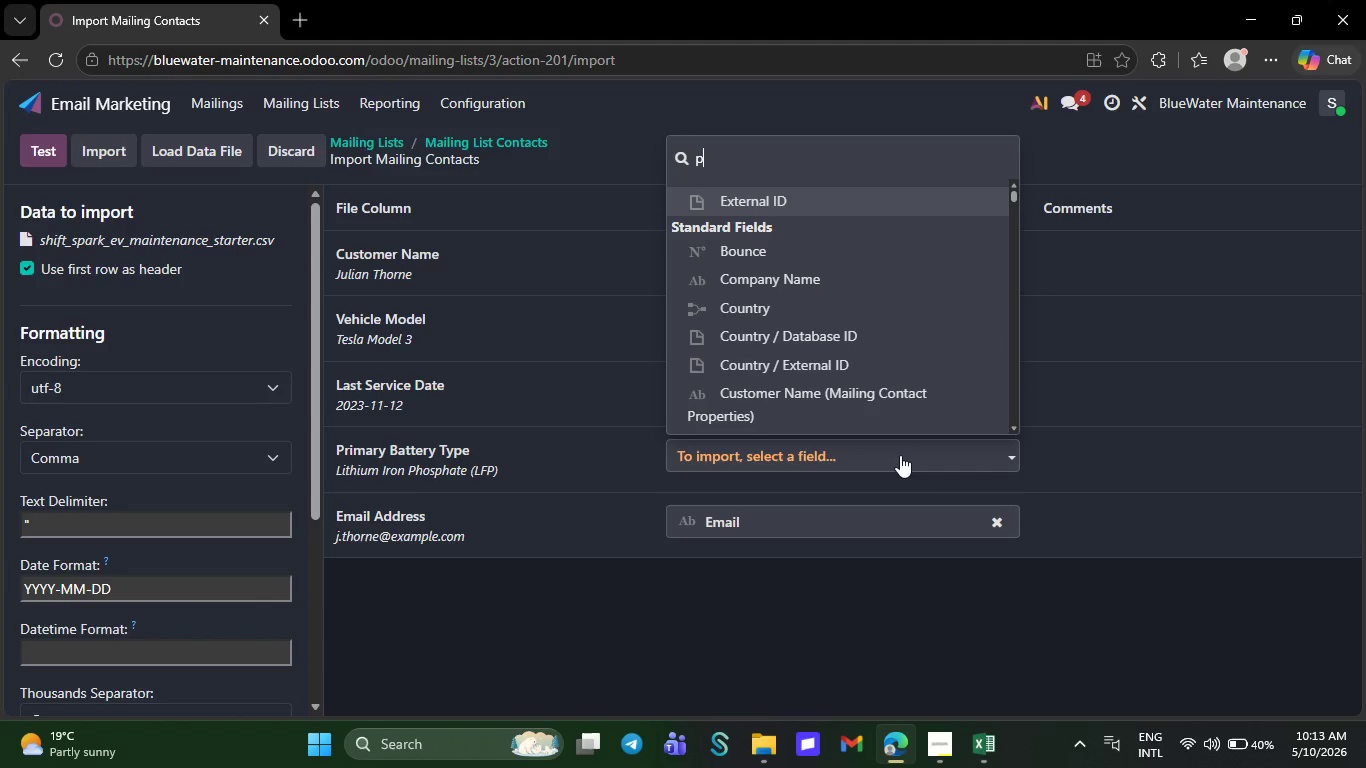 
type(pri)
 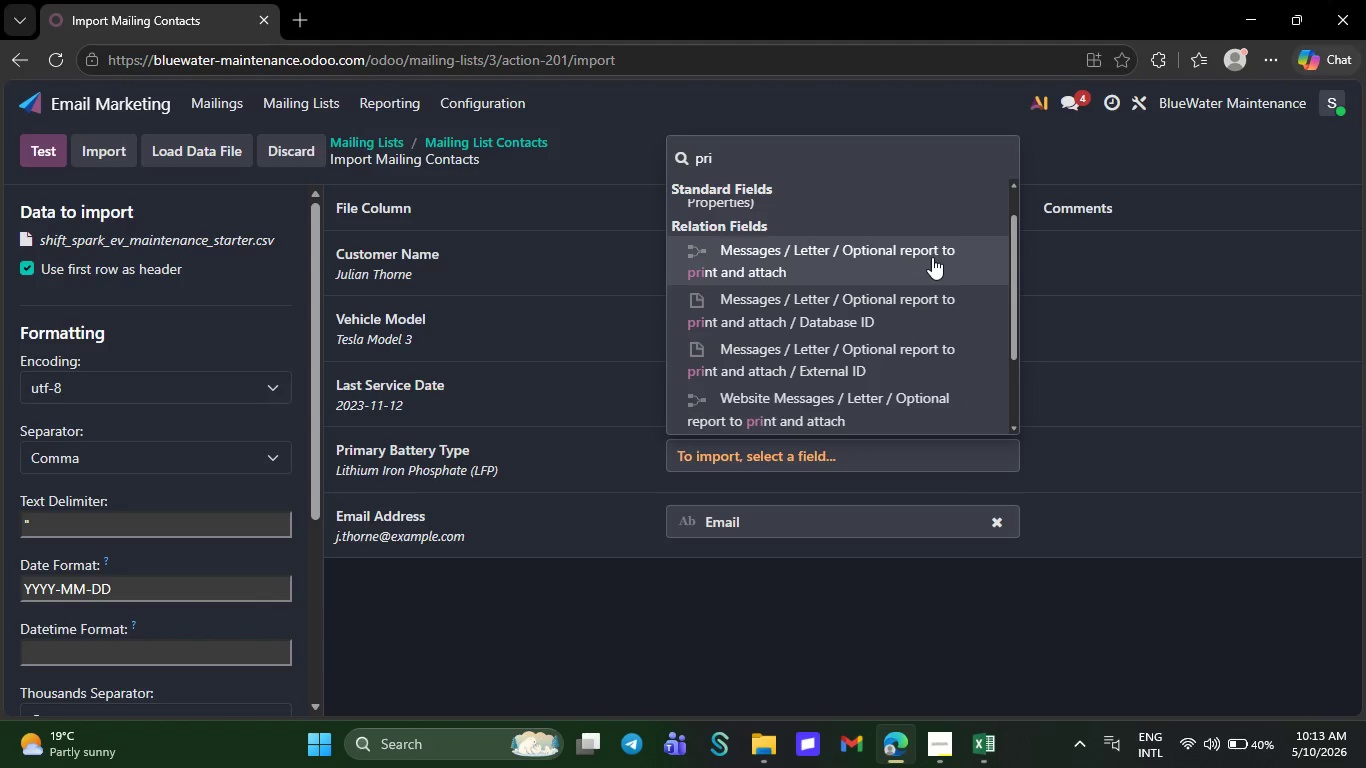 
key(M)
 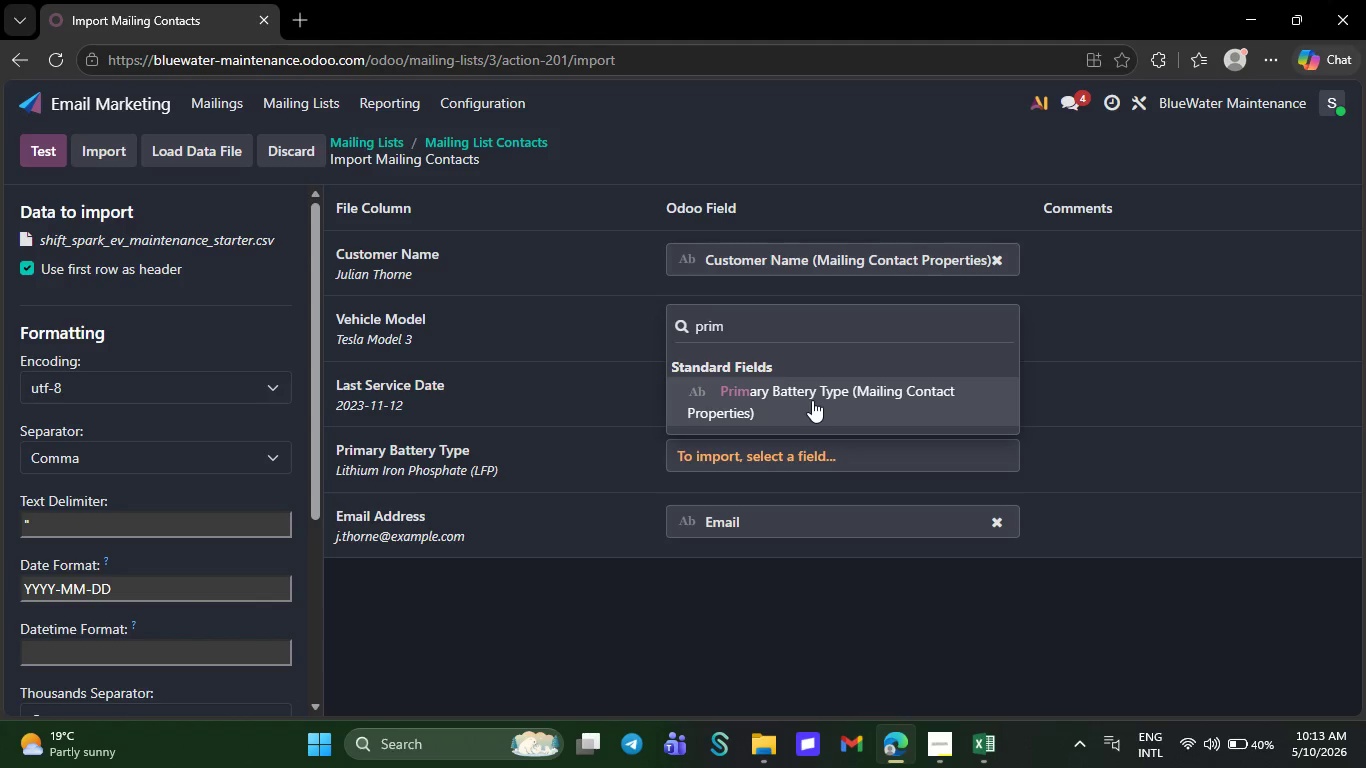 
left_click([812, 400])
 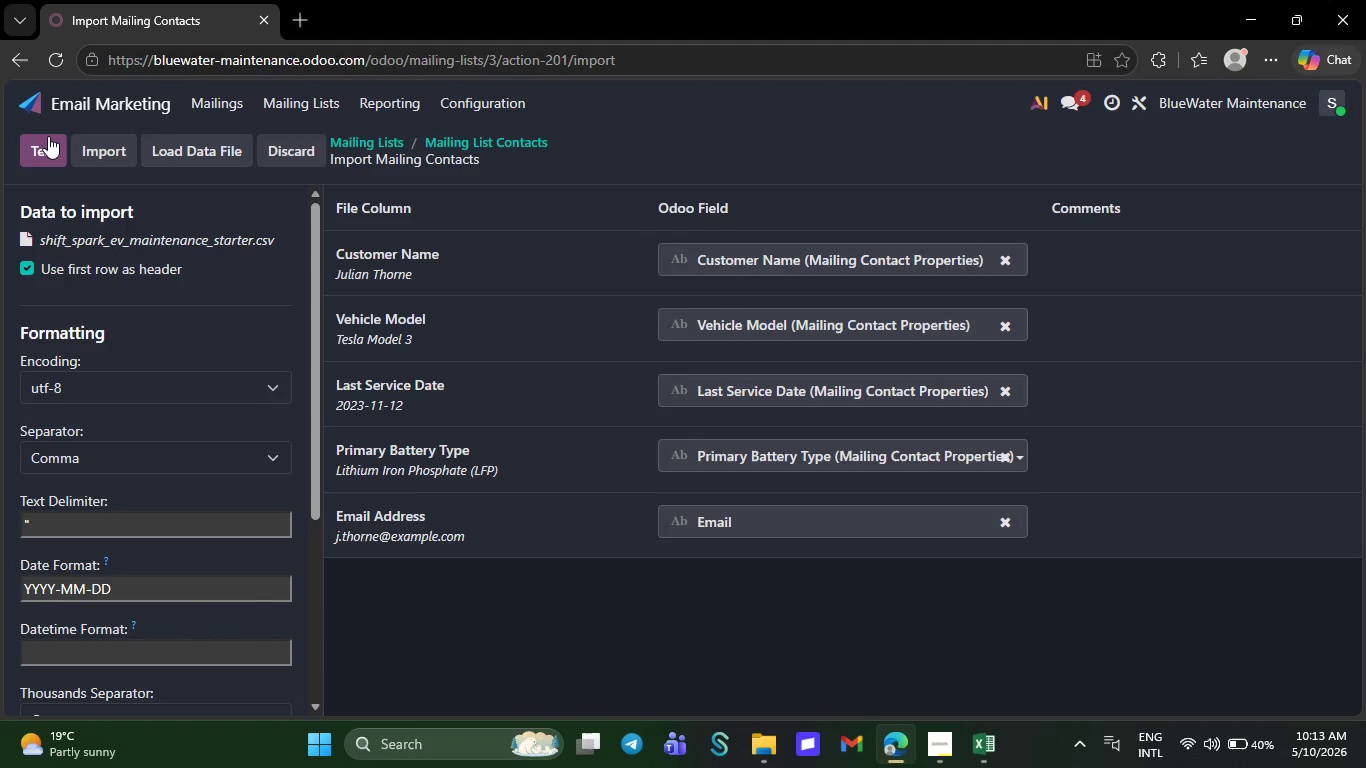 
left_click([48, 136])
 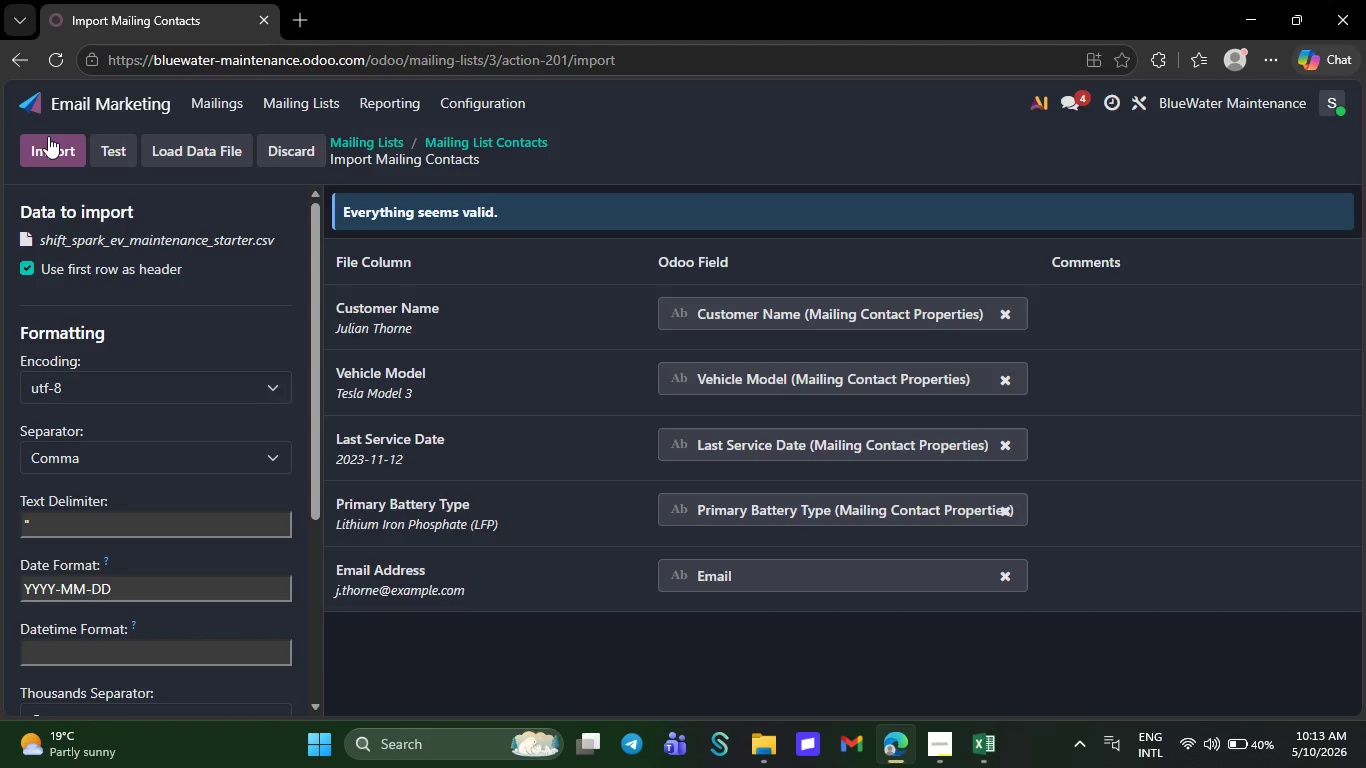 
left_click([48, 136])
 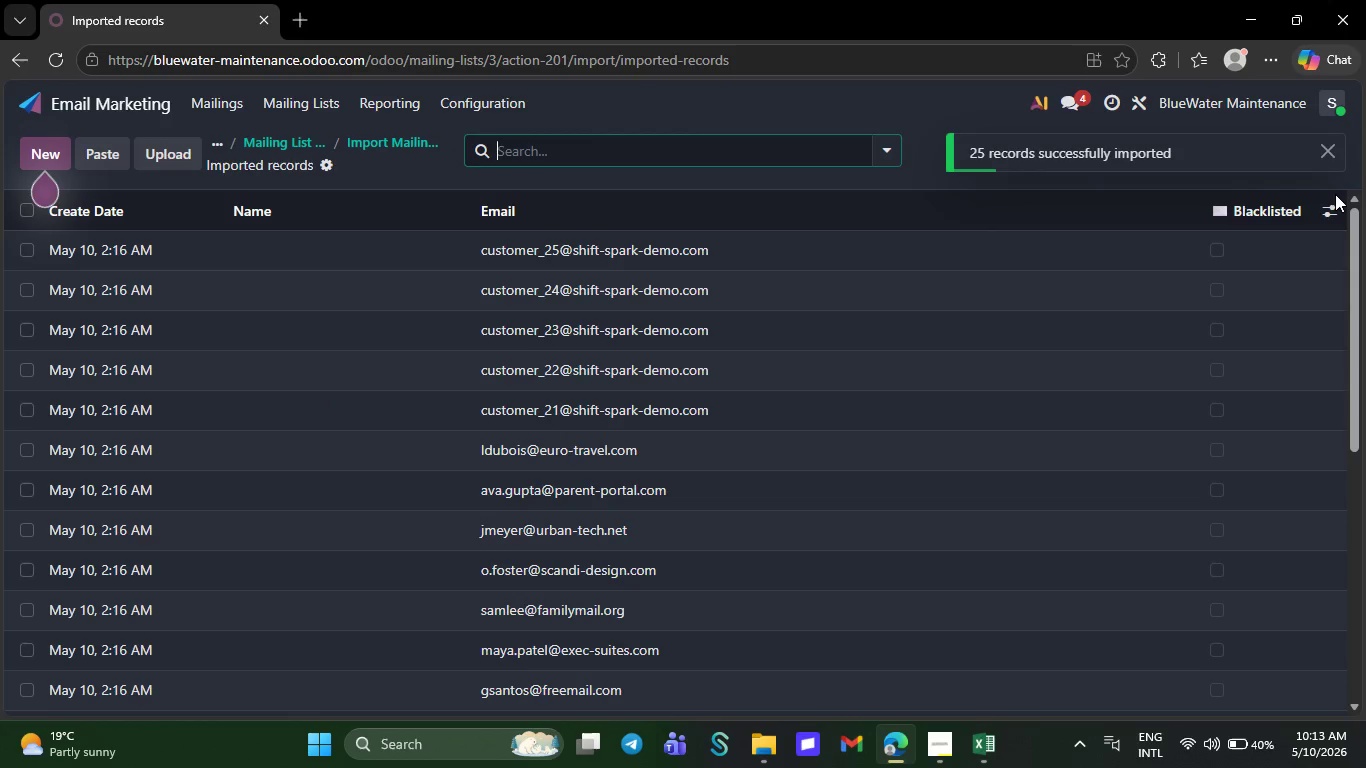 
left_click([1330, 206])
 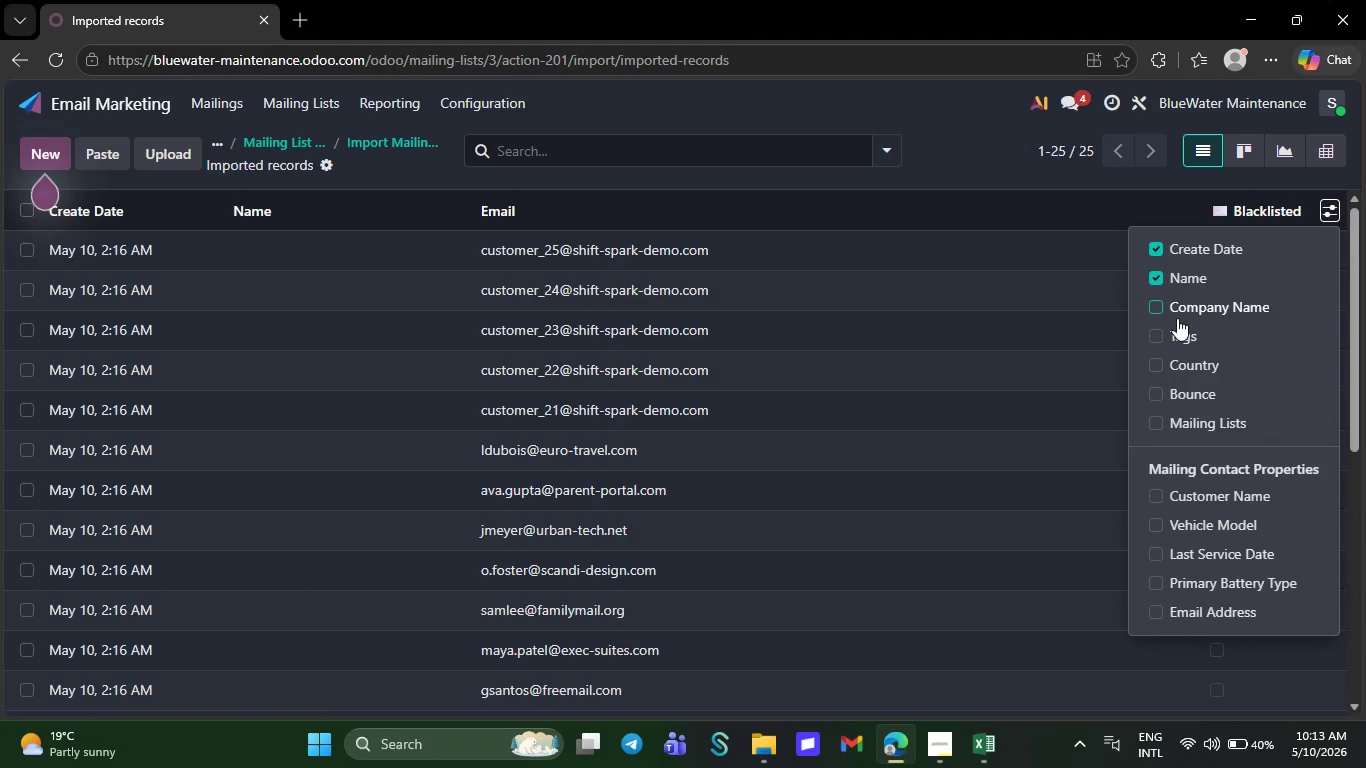 
wait(6.88)
 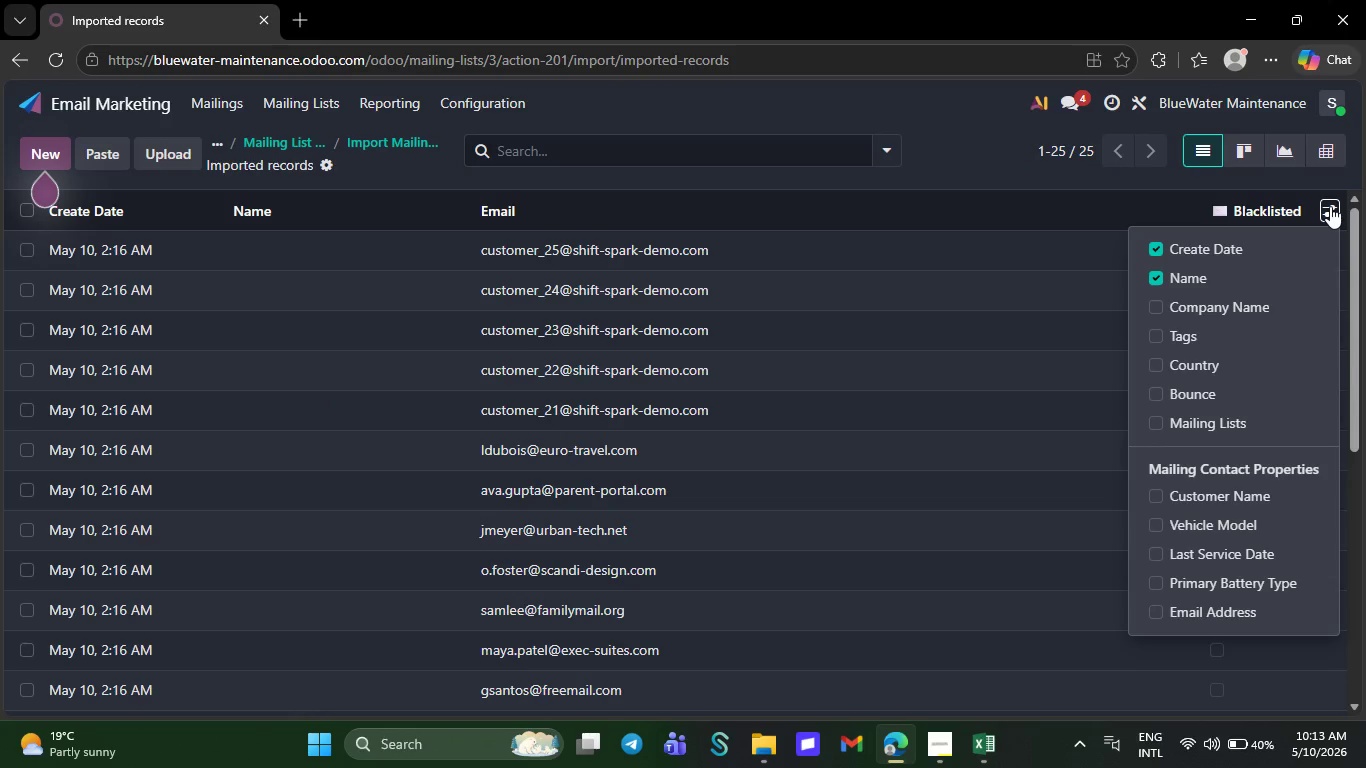 
left_click([1152, 270])
 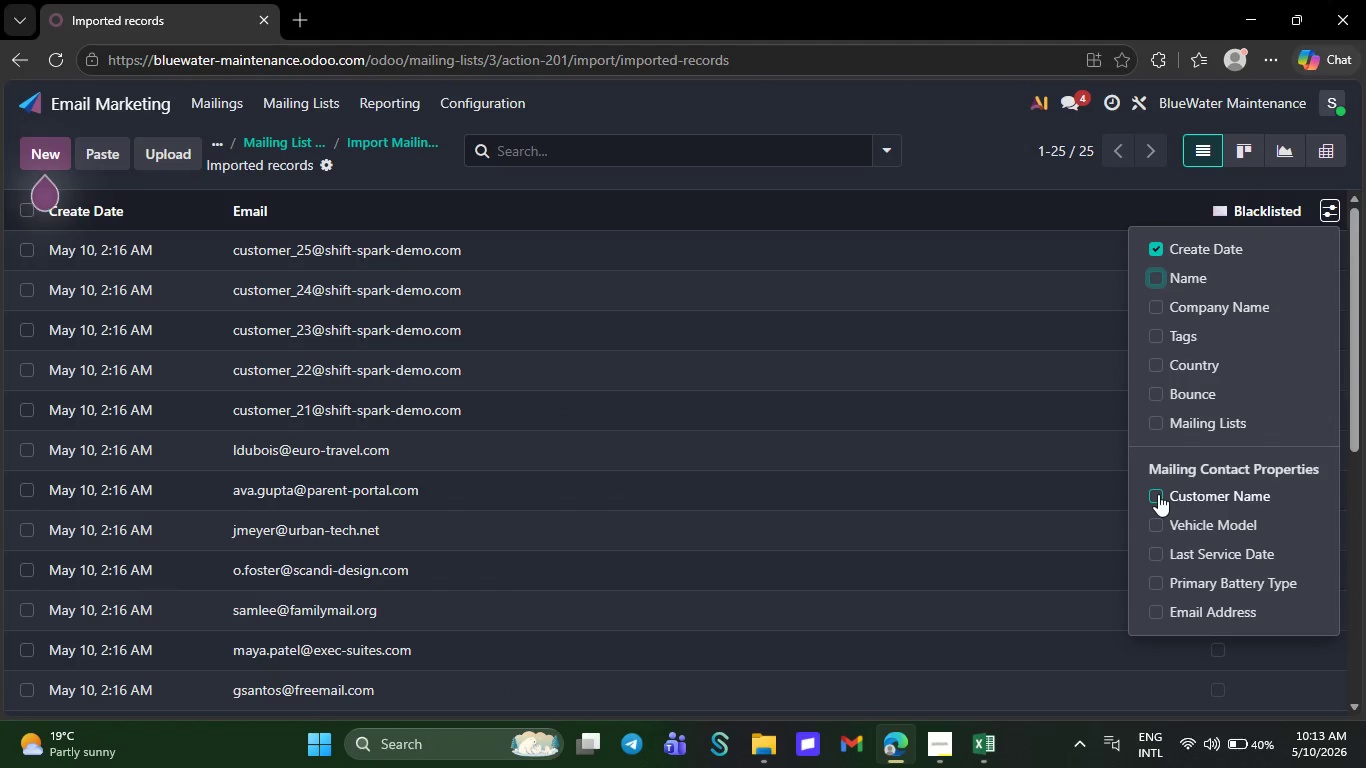 
left_click([1158, 494])
 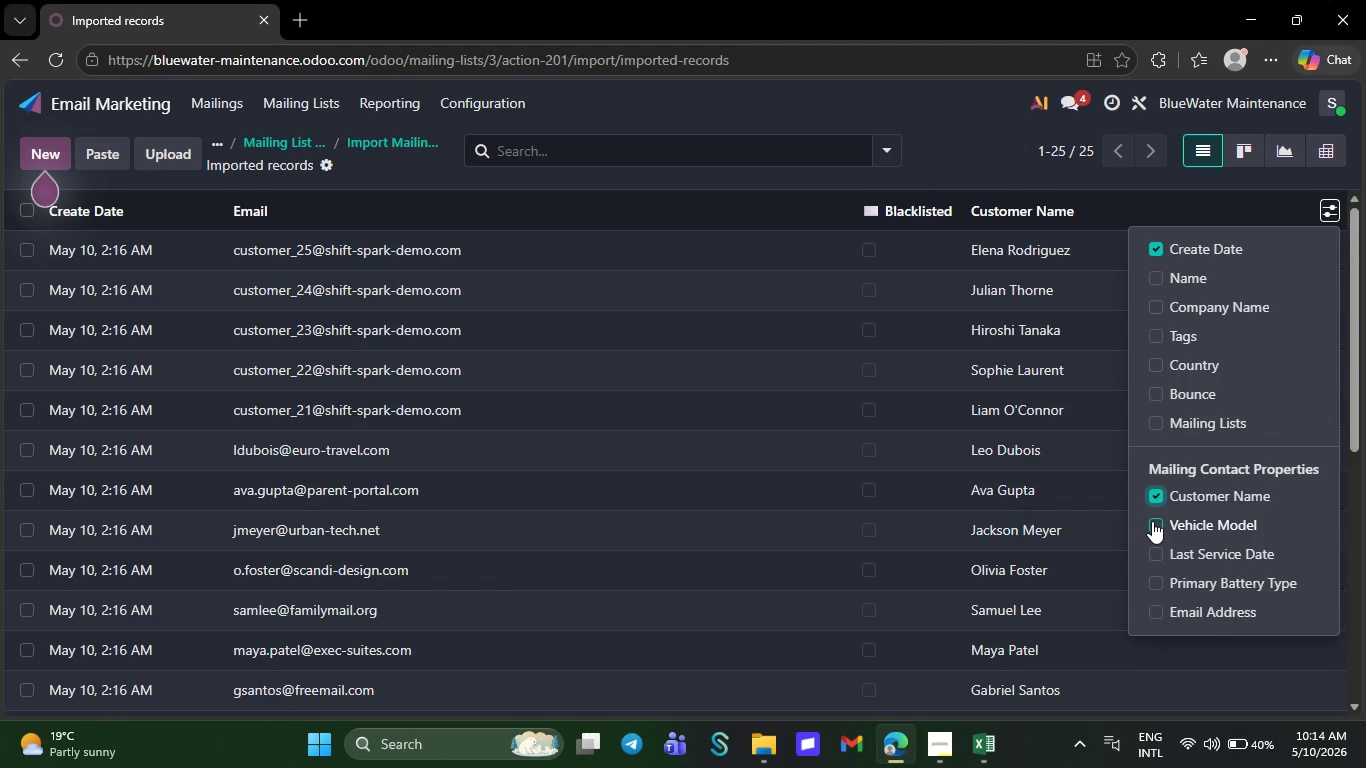 
left_click([1152, 521])
 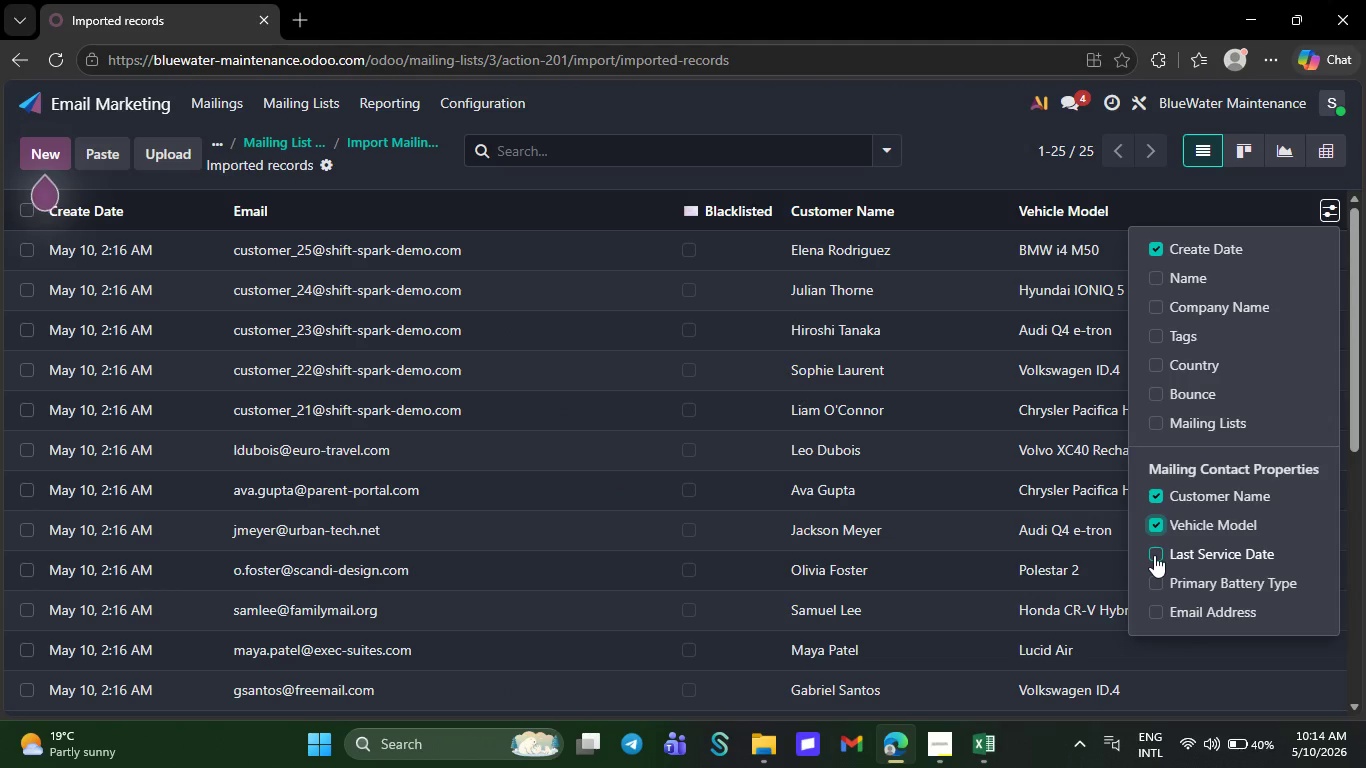 
left_click([1154, 555])
 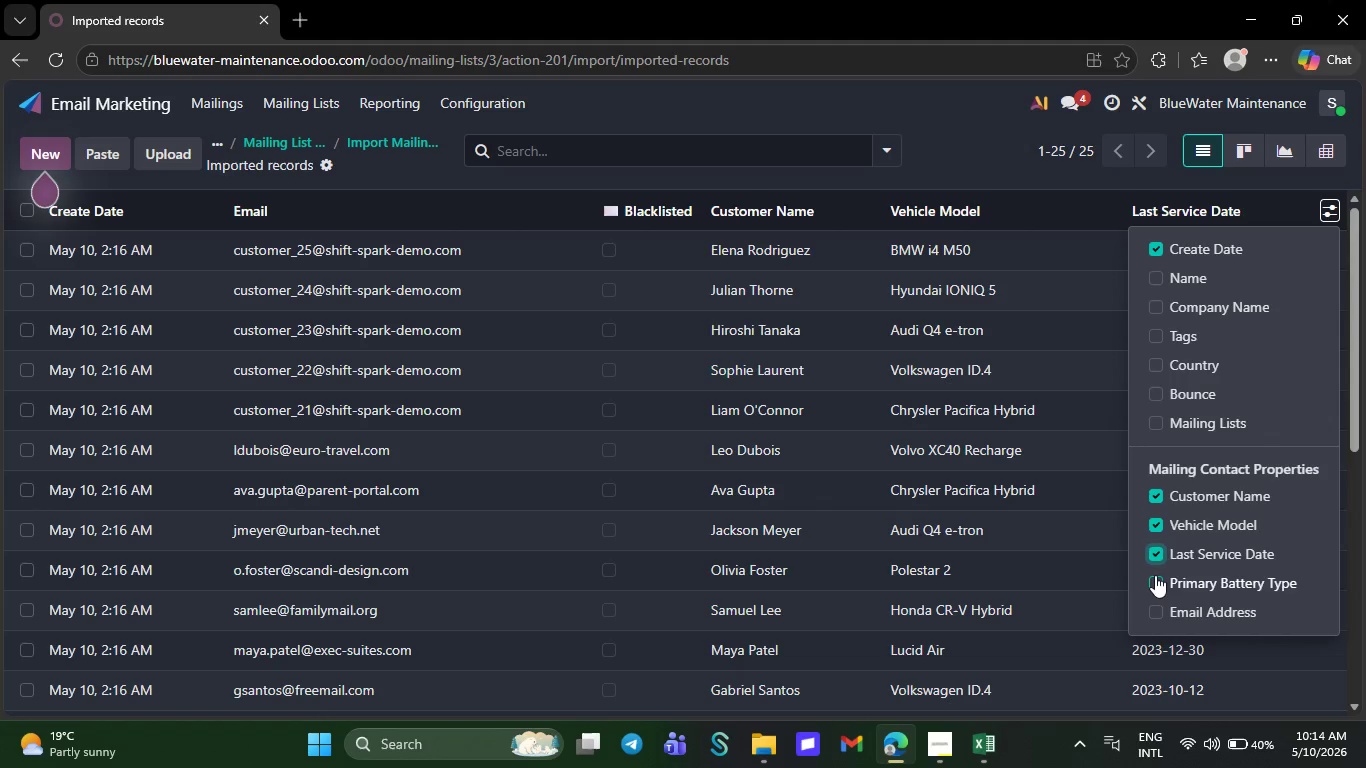 
left_click([1155, 575])
 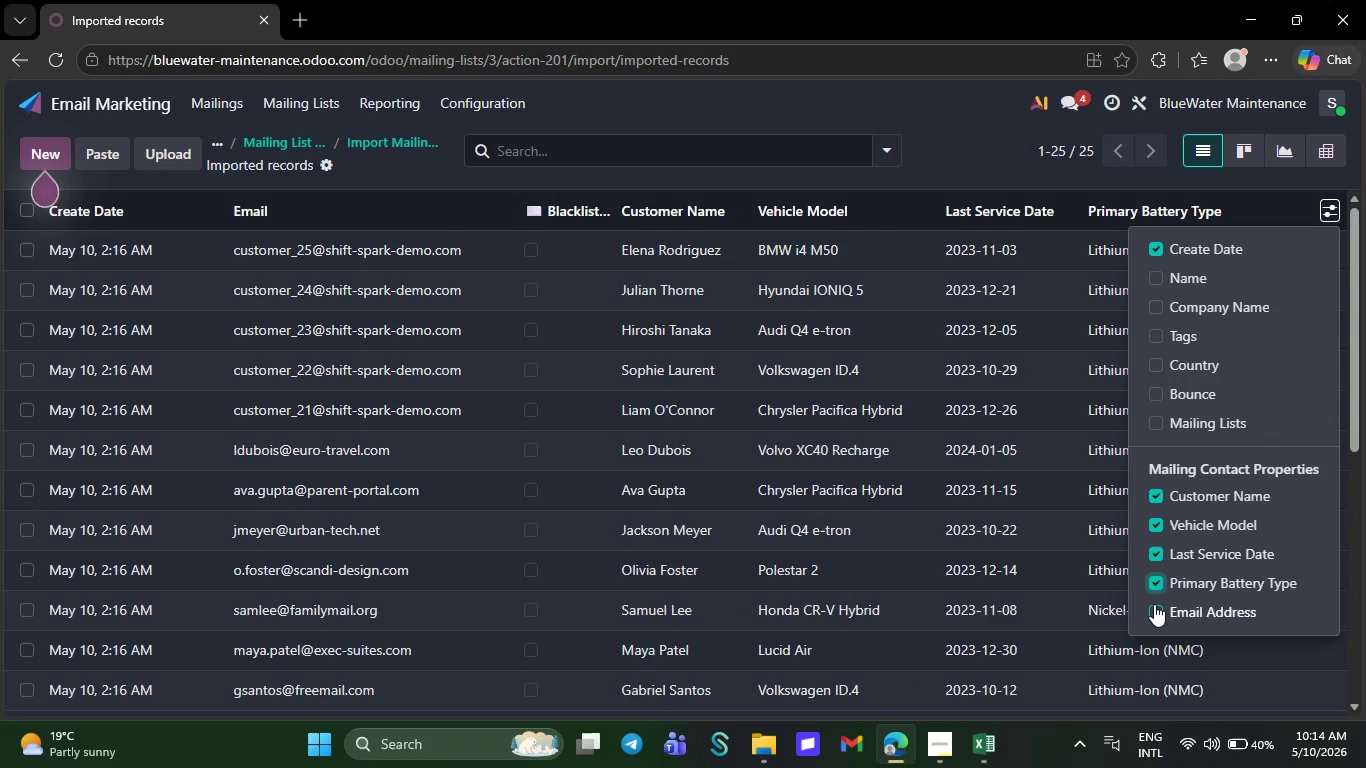 
left_click([1154, 604])
 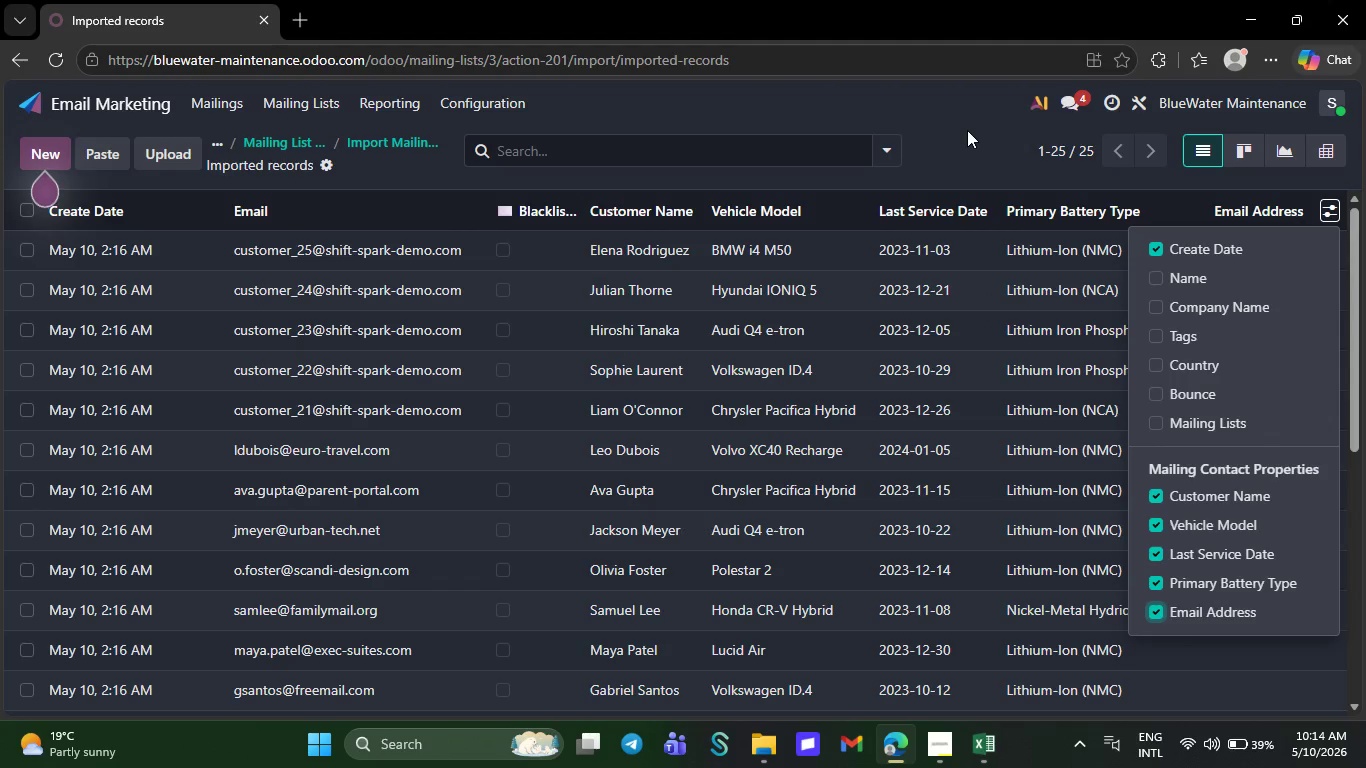 
left_click([967, 130])
 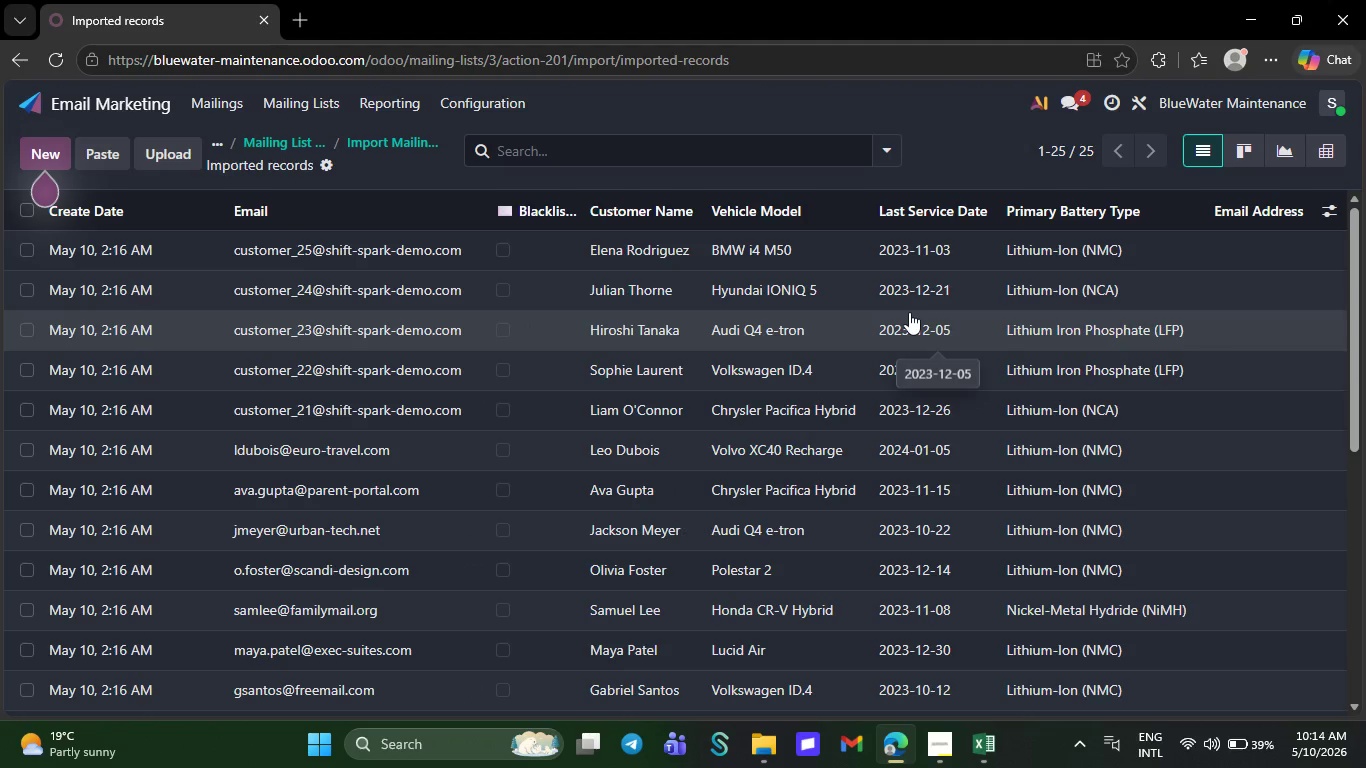 
wait(27.72)
 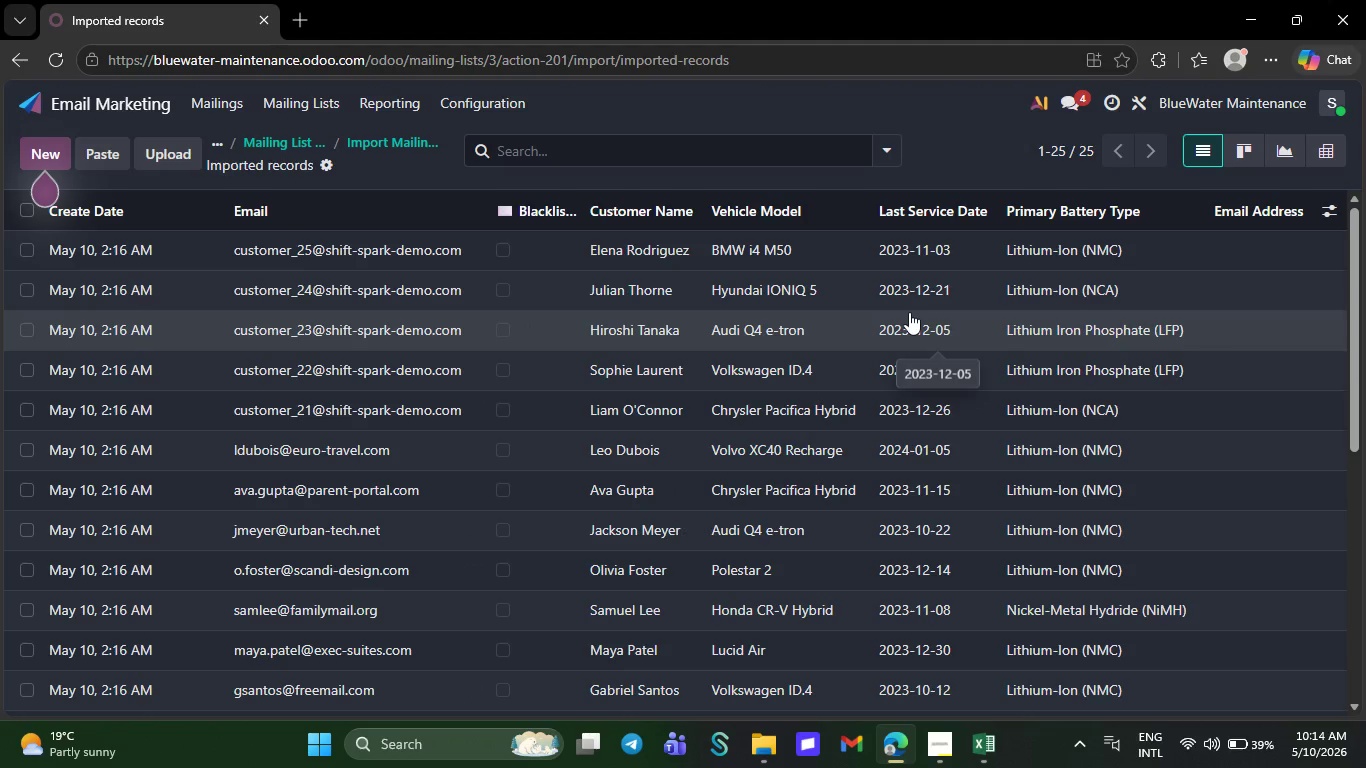 
left_click([984, 756])
 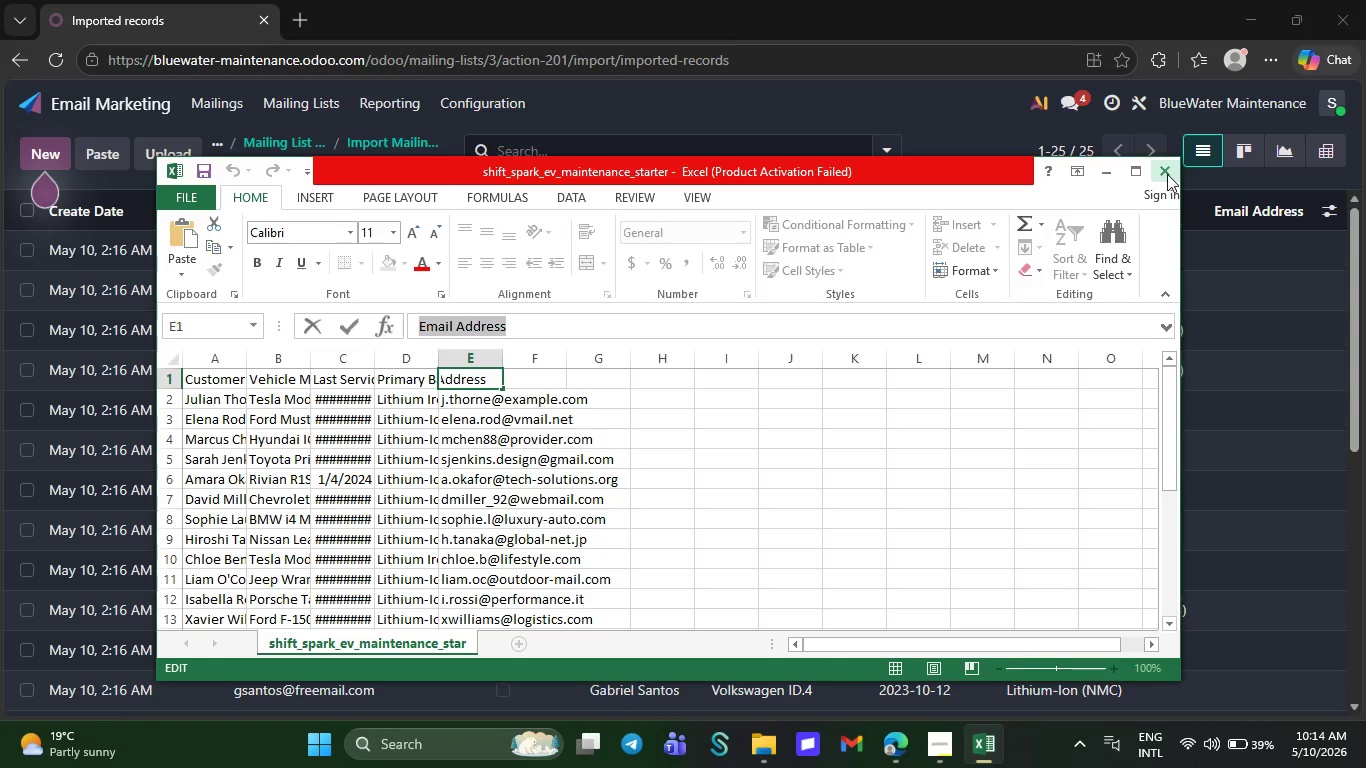 
left_click([1167, 174])
 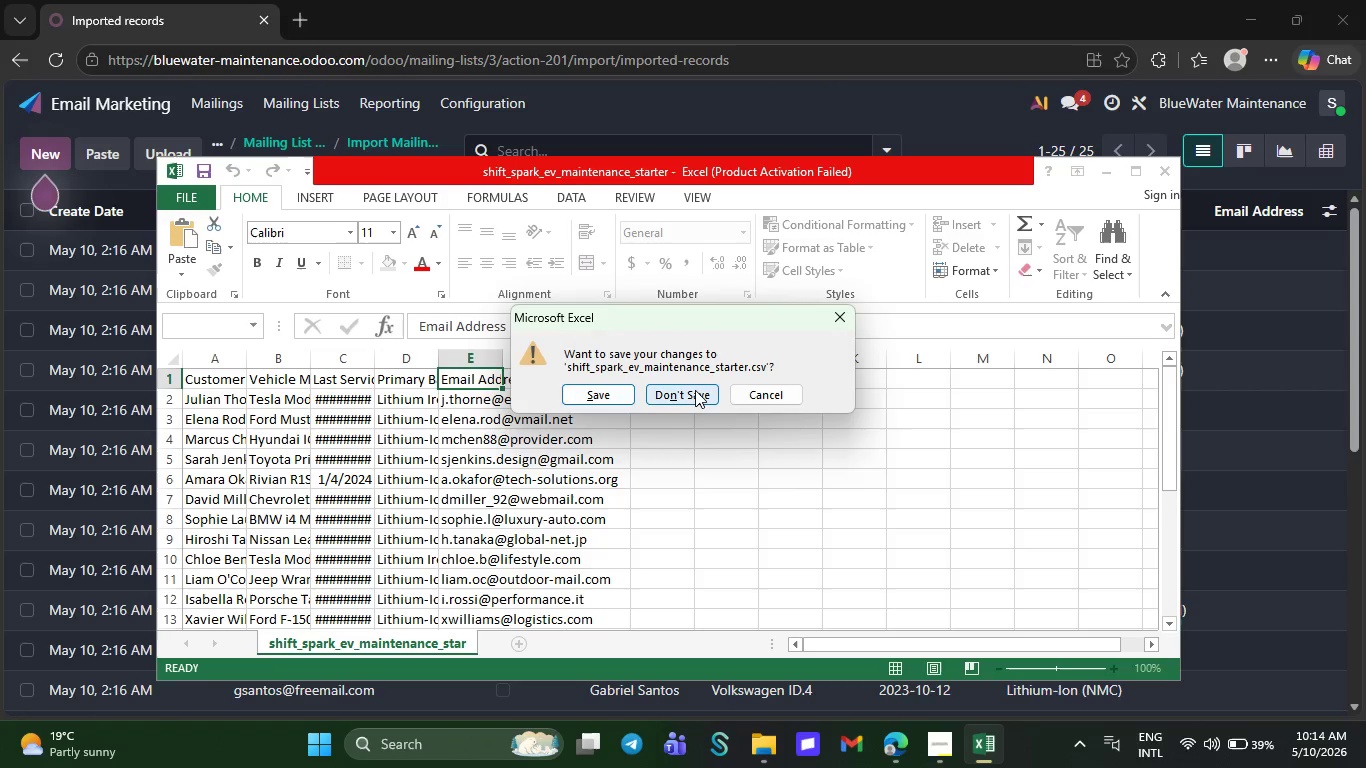 
left_click([695, 390])
 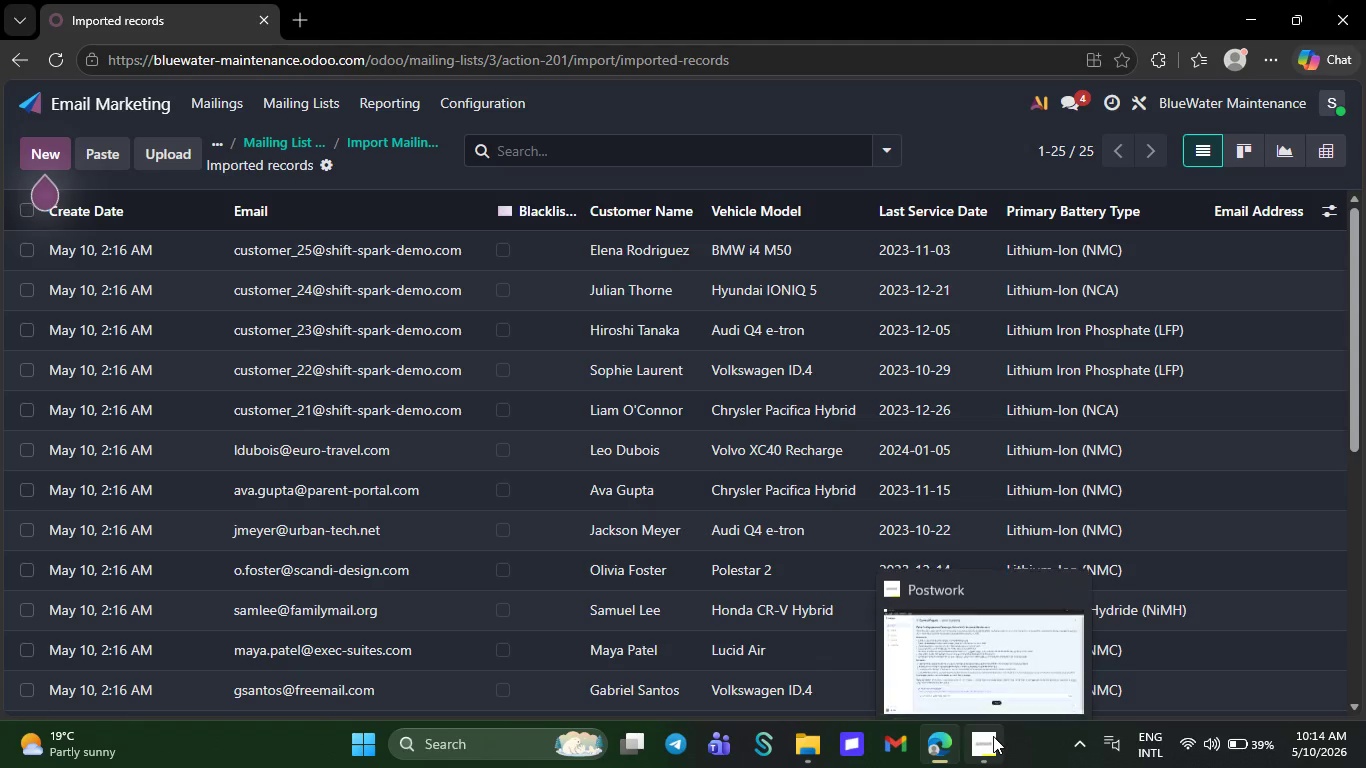 
left_click([993, 736])